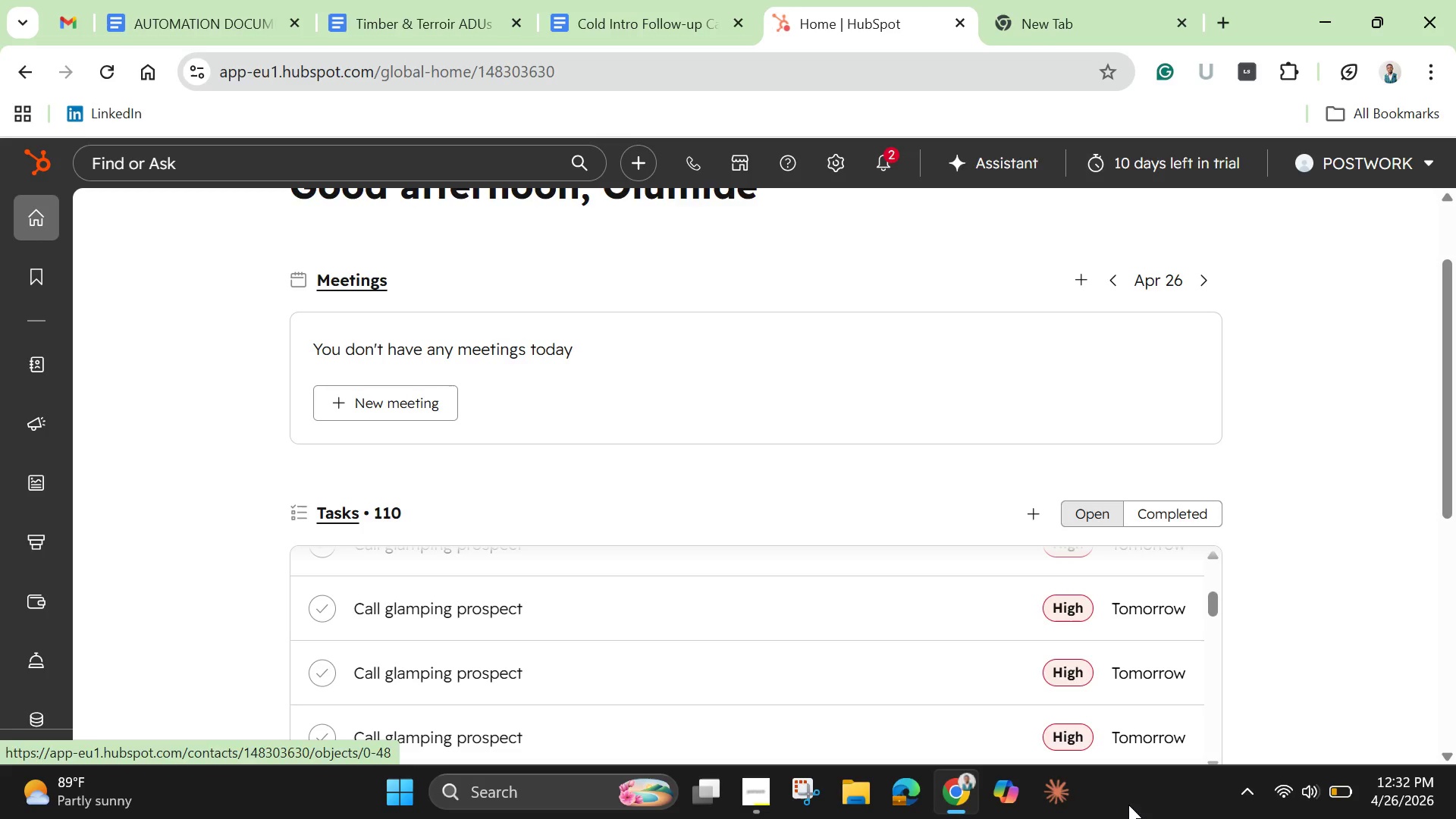 
left_click([816, 24])
 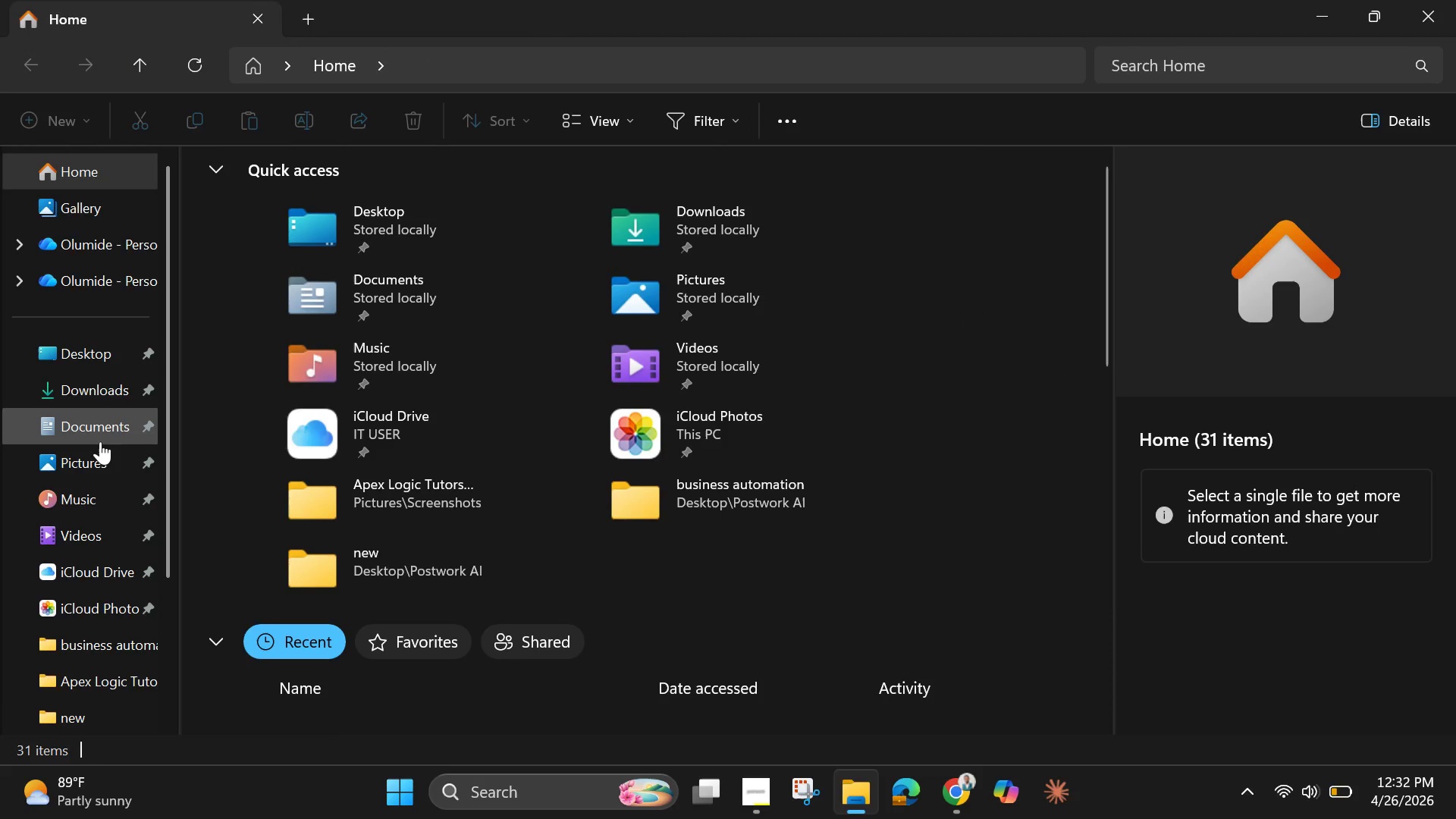 
left_click([100, 463])
 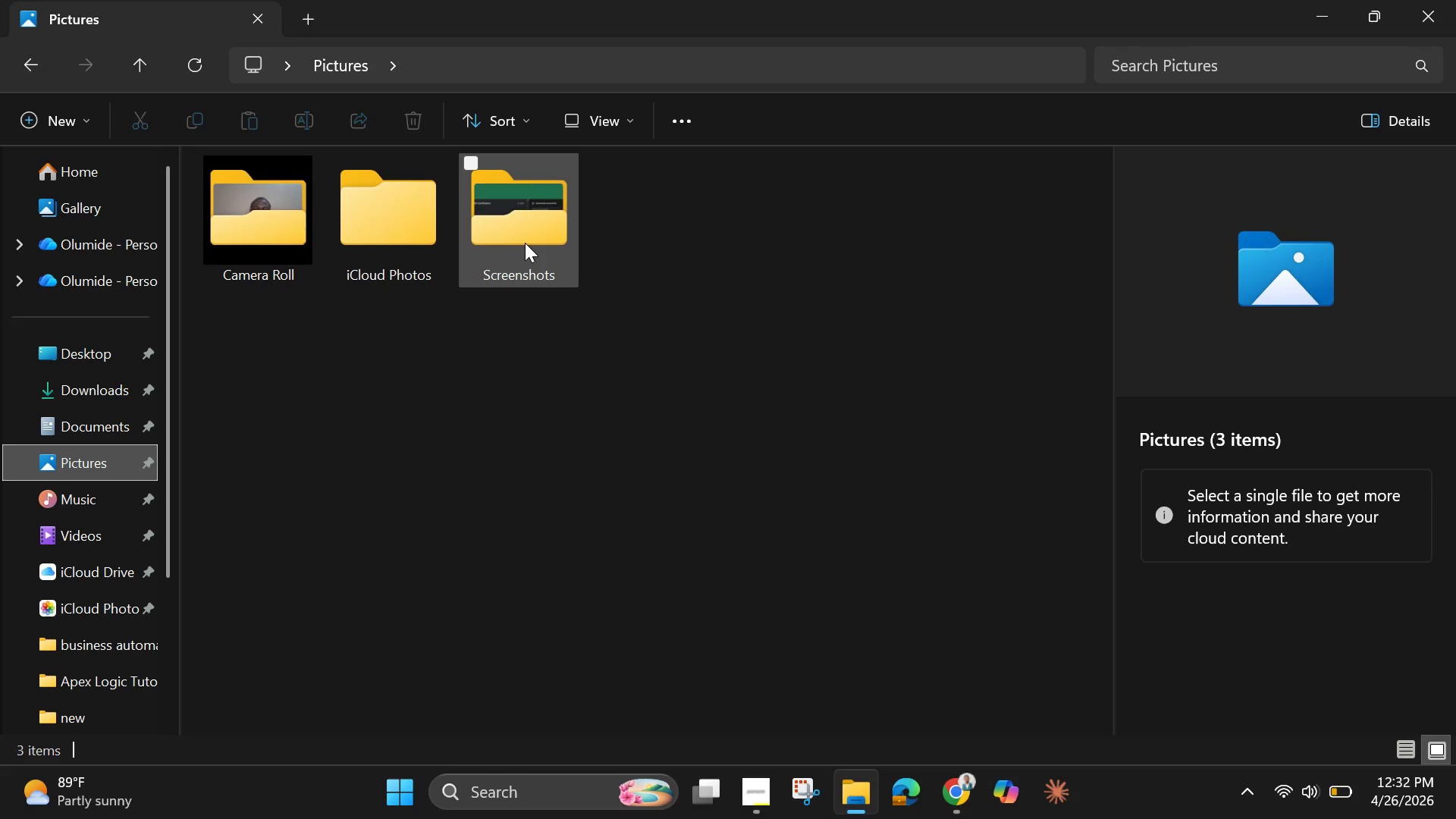 
double_click([525, 243])
 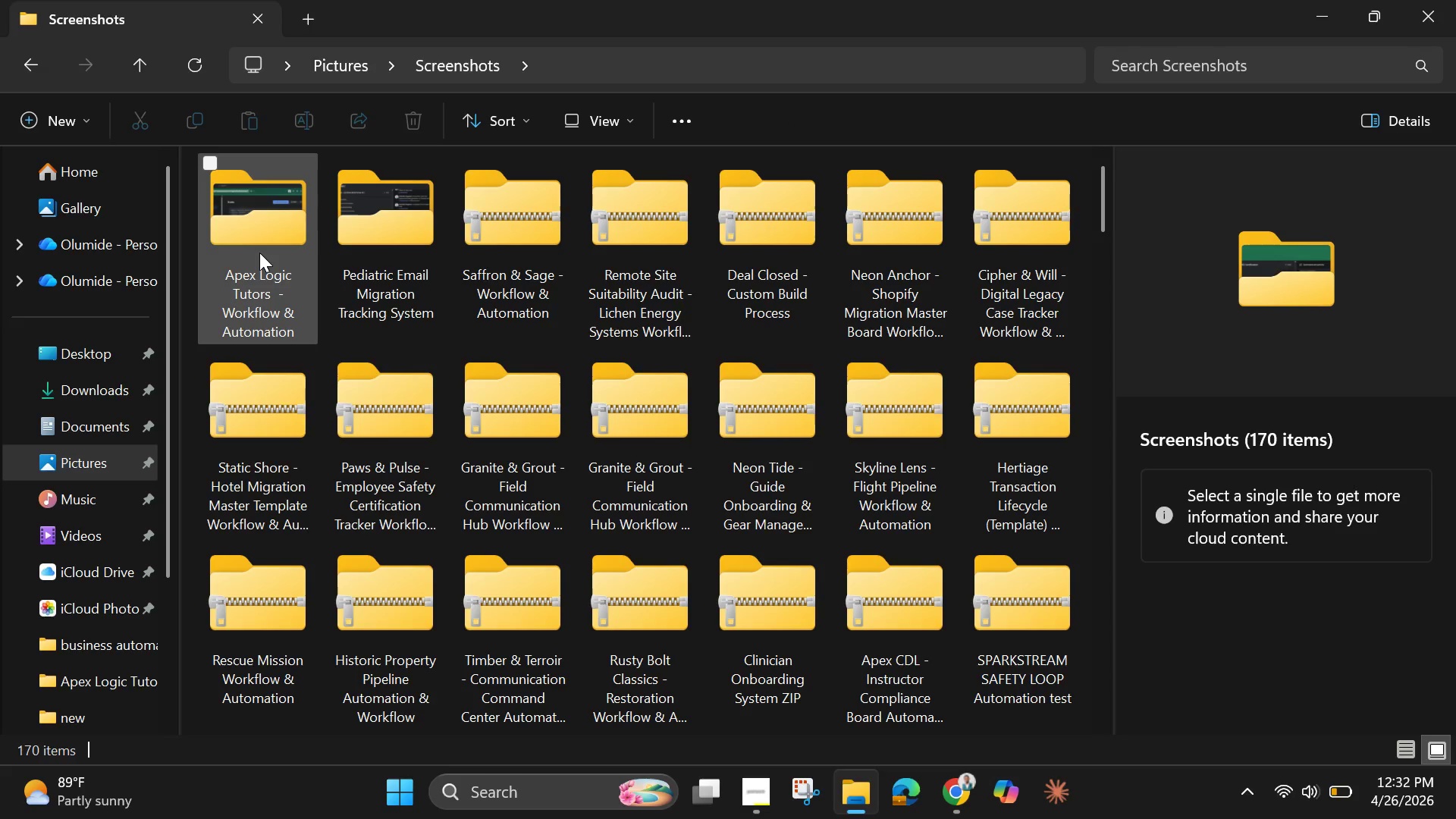 
left_click([259, 253])
 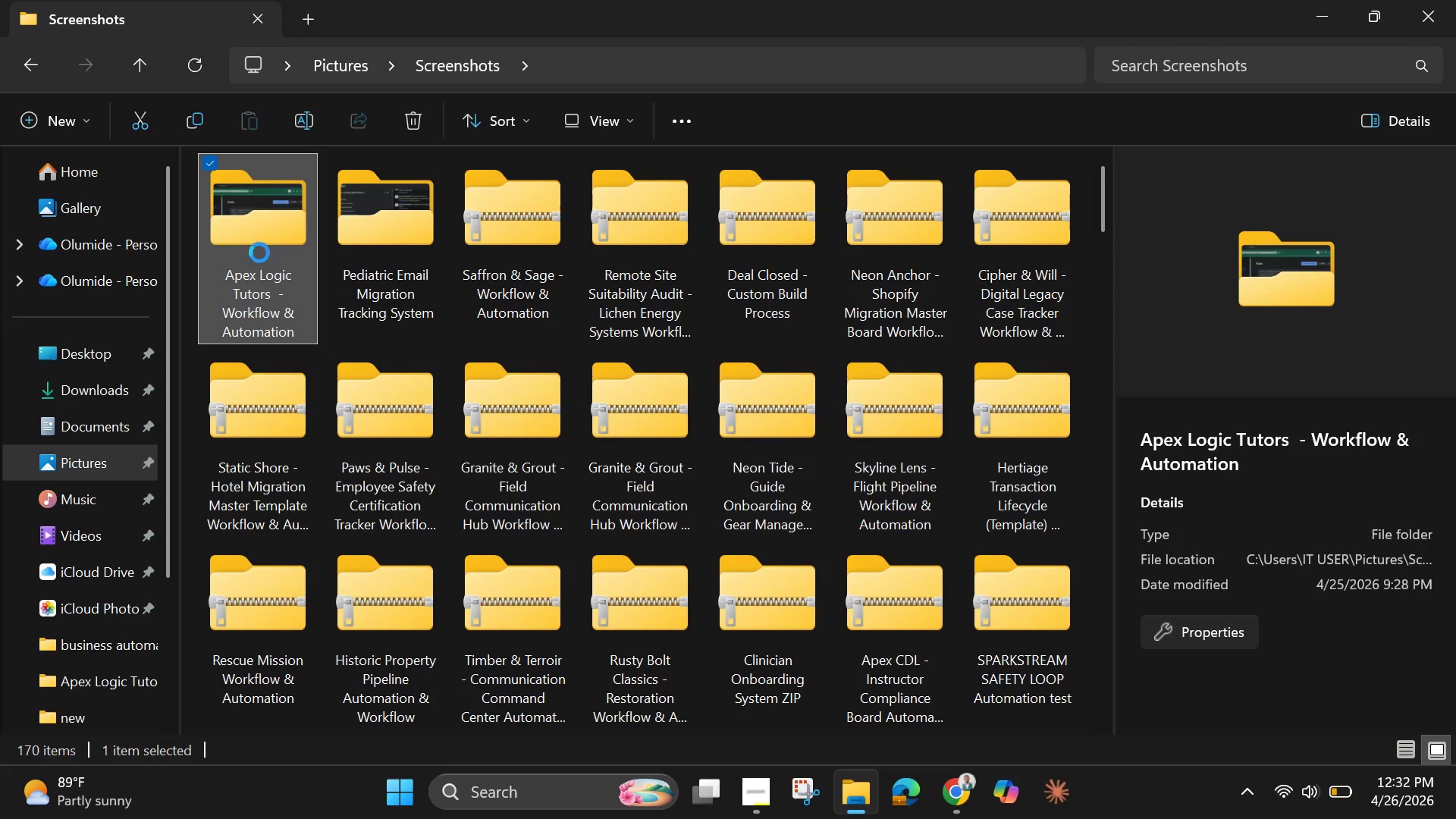 
right_click([259, 253])
 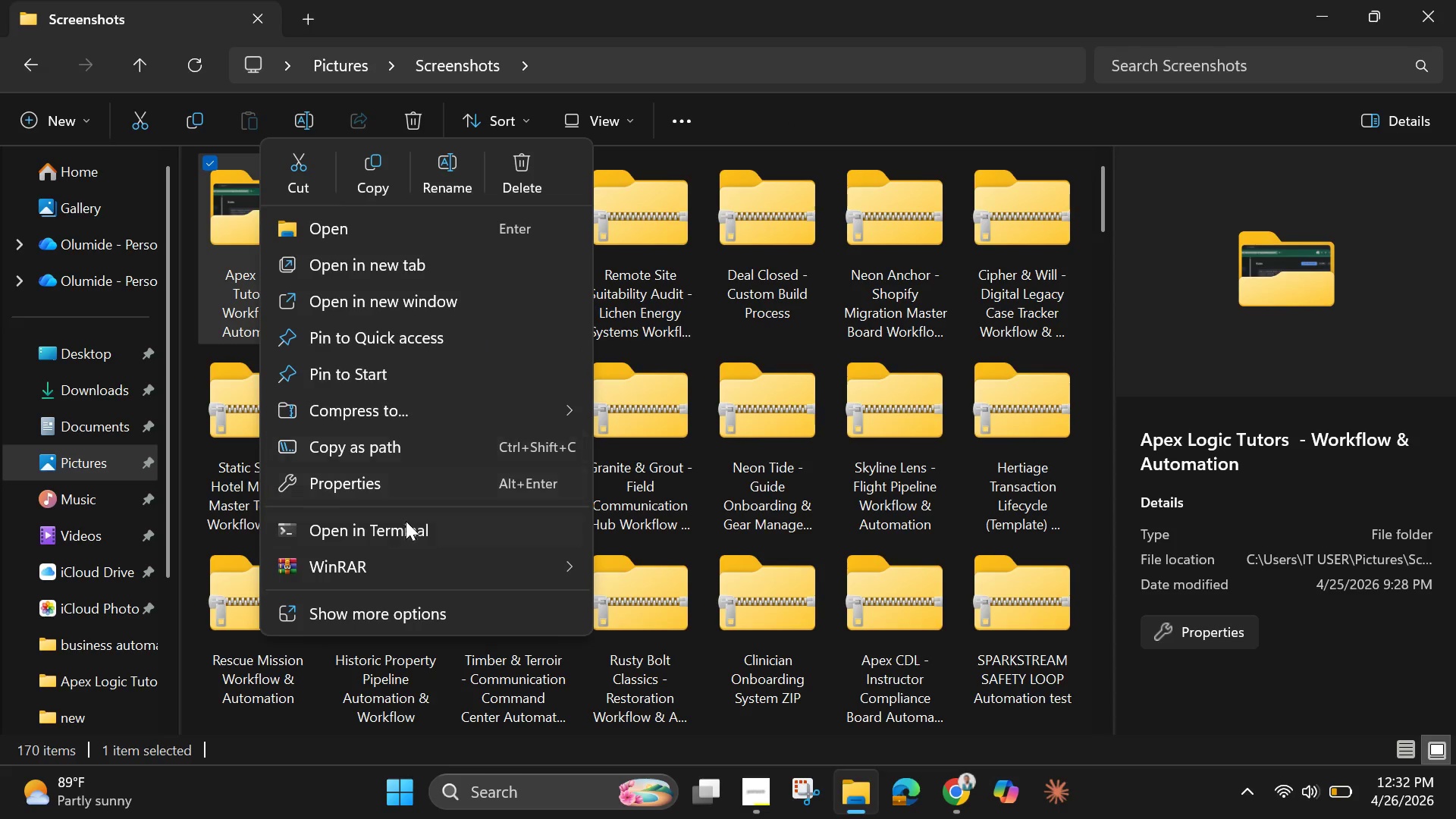 
wait(5.33)
 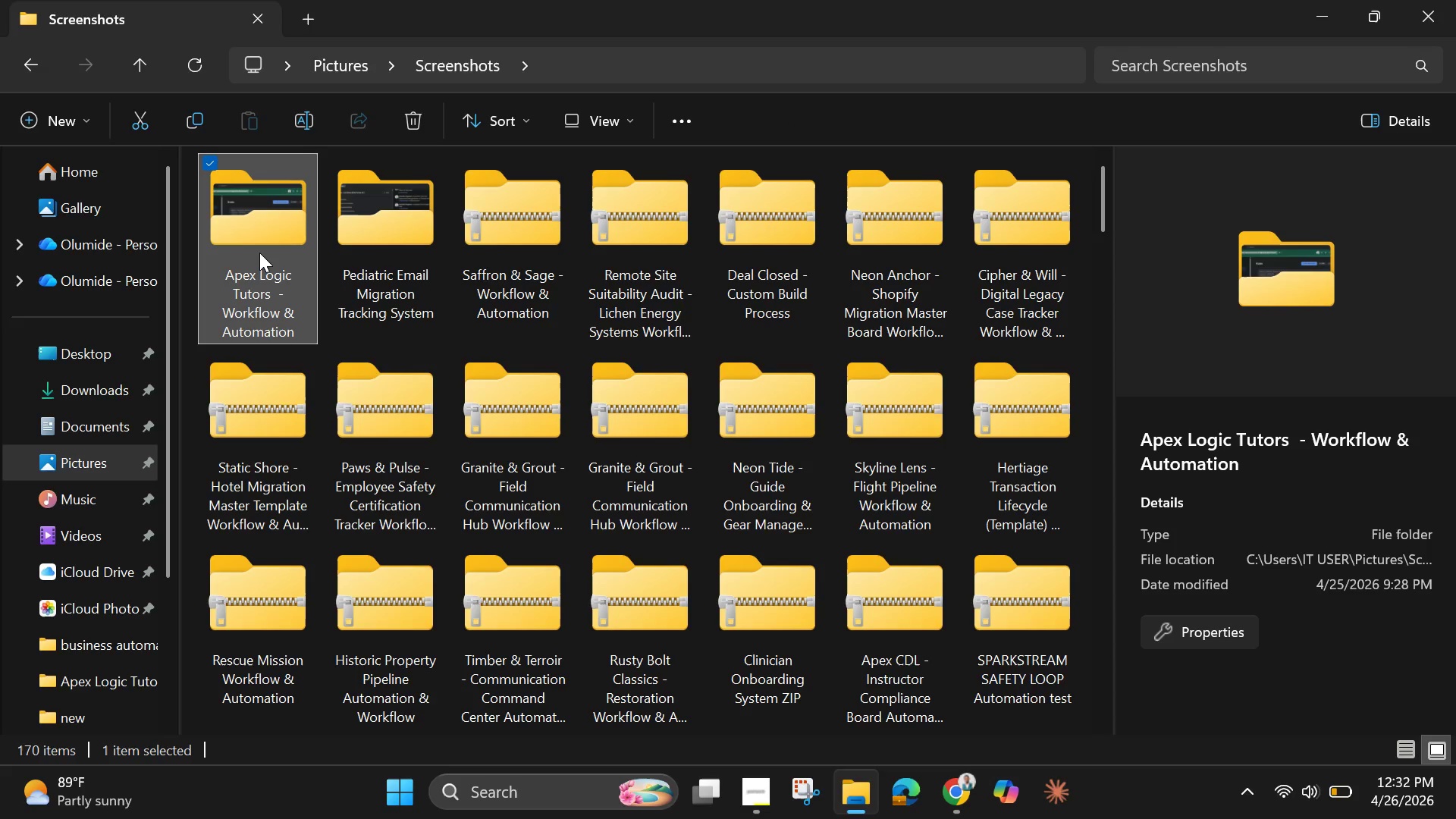 
left_click([409, 408])
 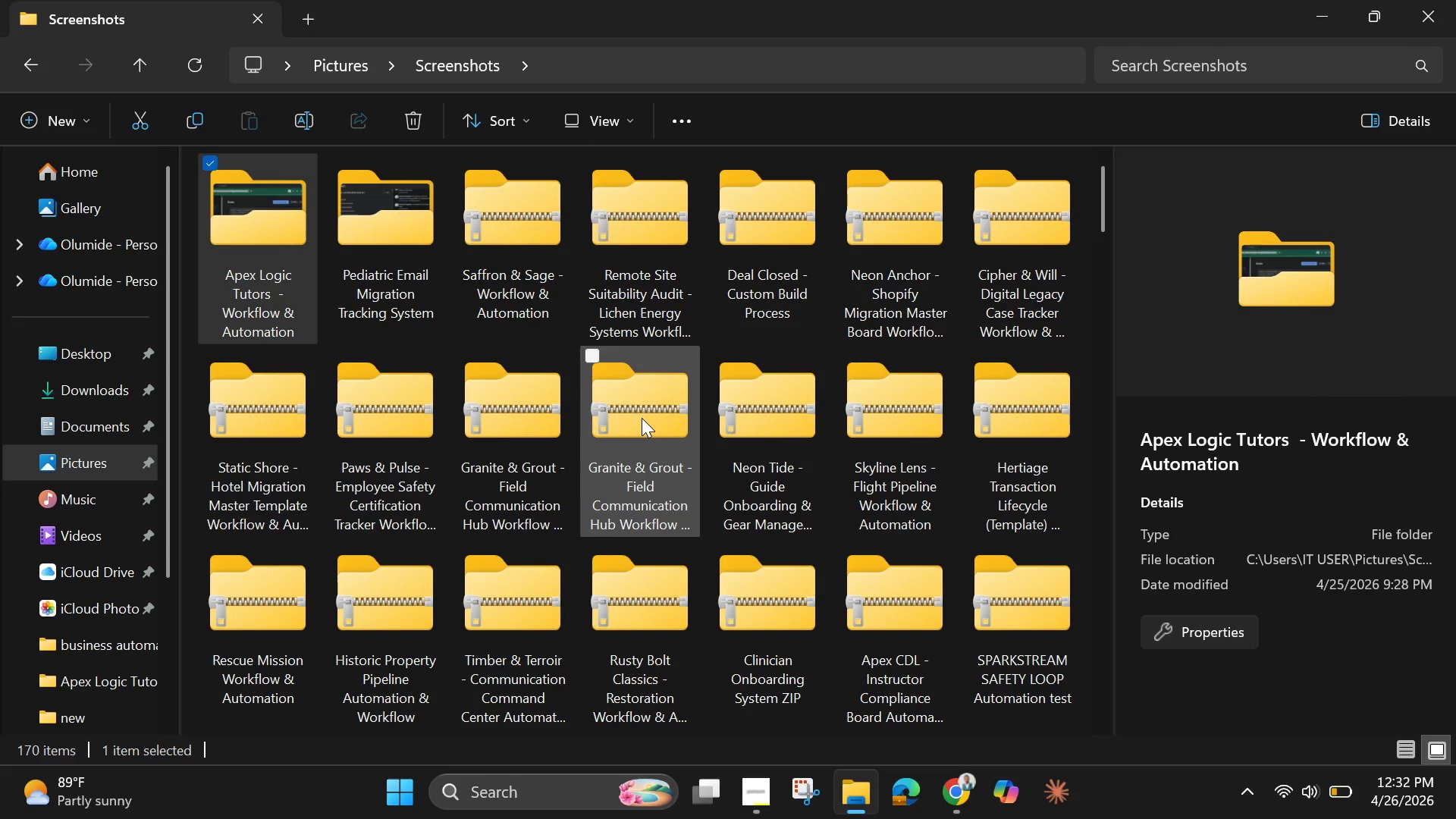 
left_click([642, 418])
 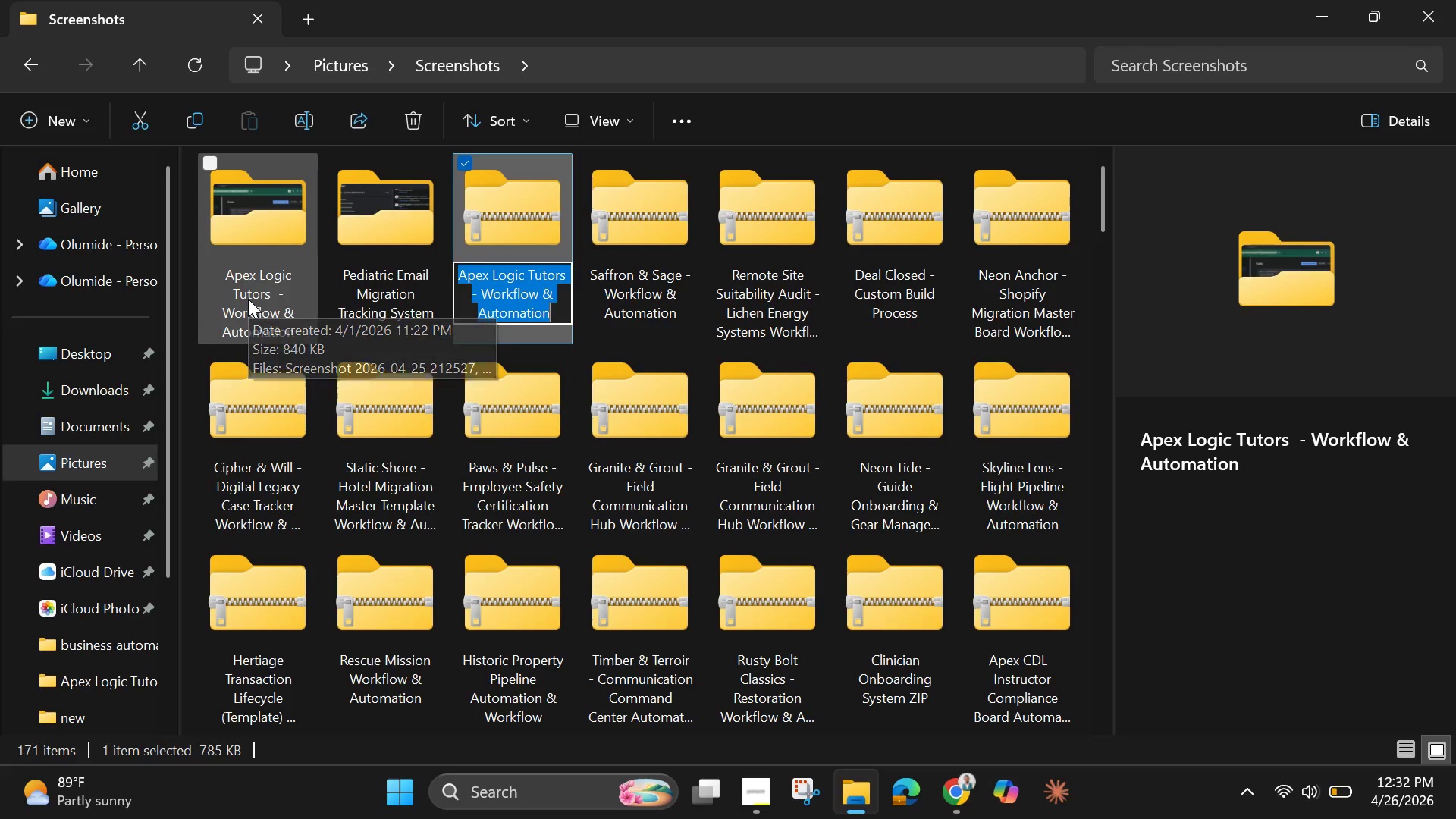 
left_click([248, 299])
 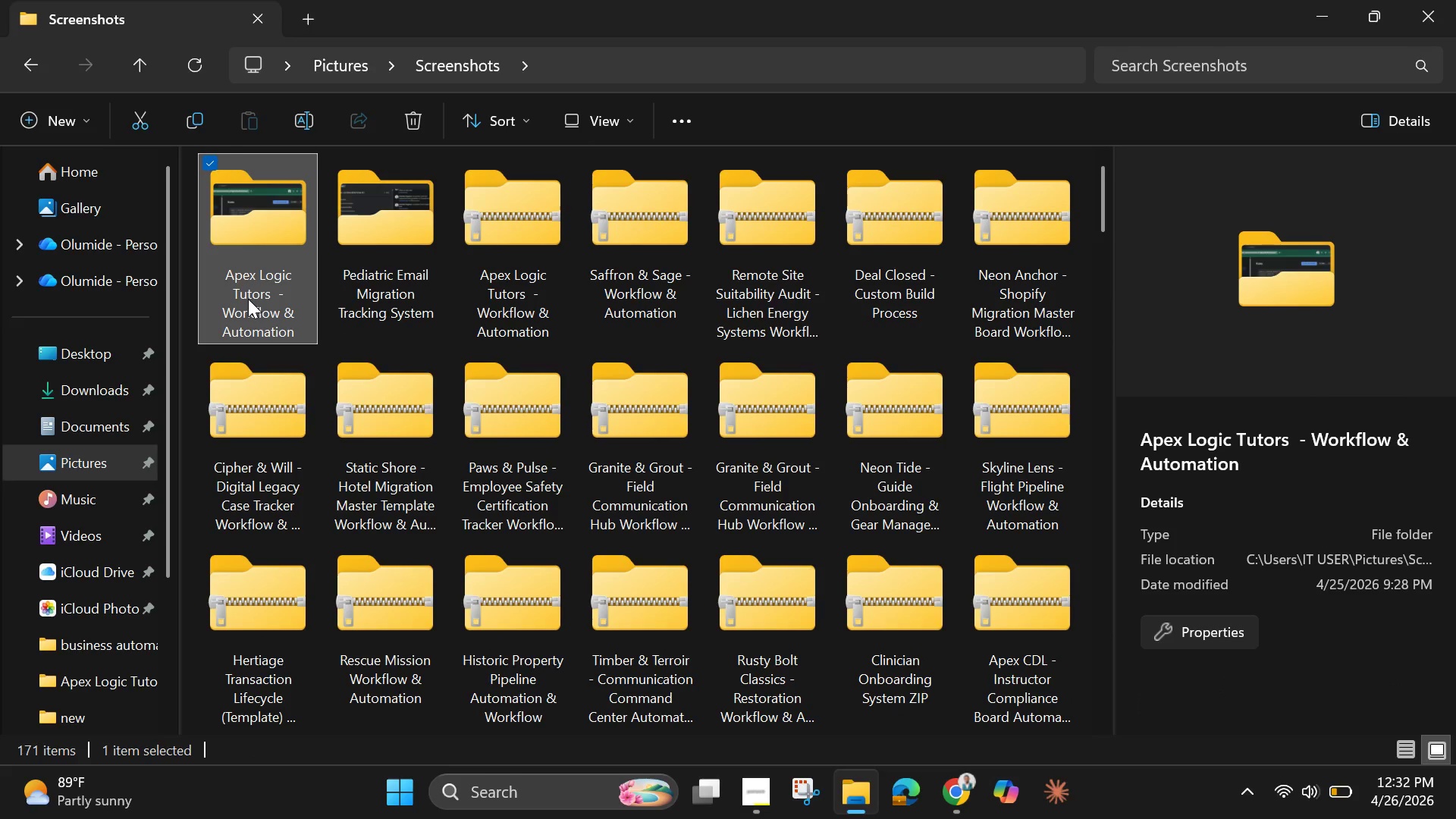 
double_click([248, 299])
 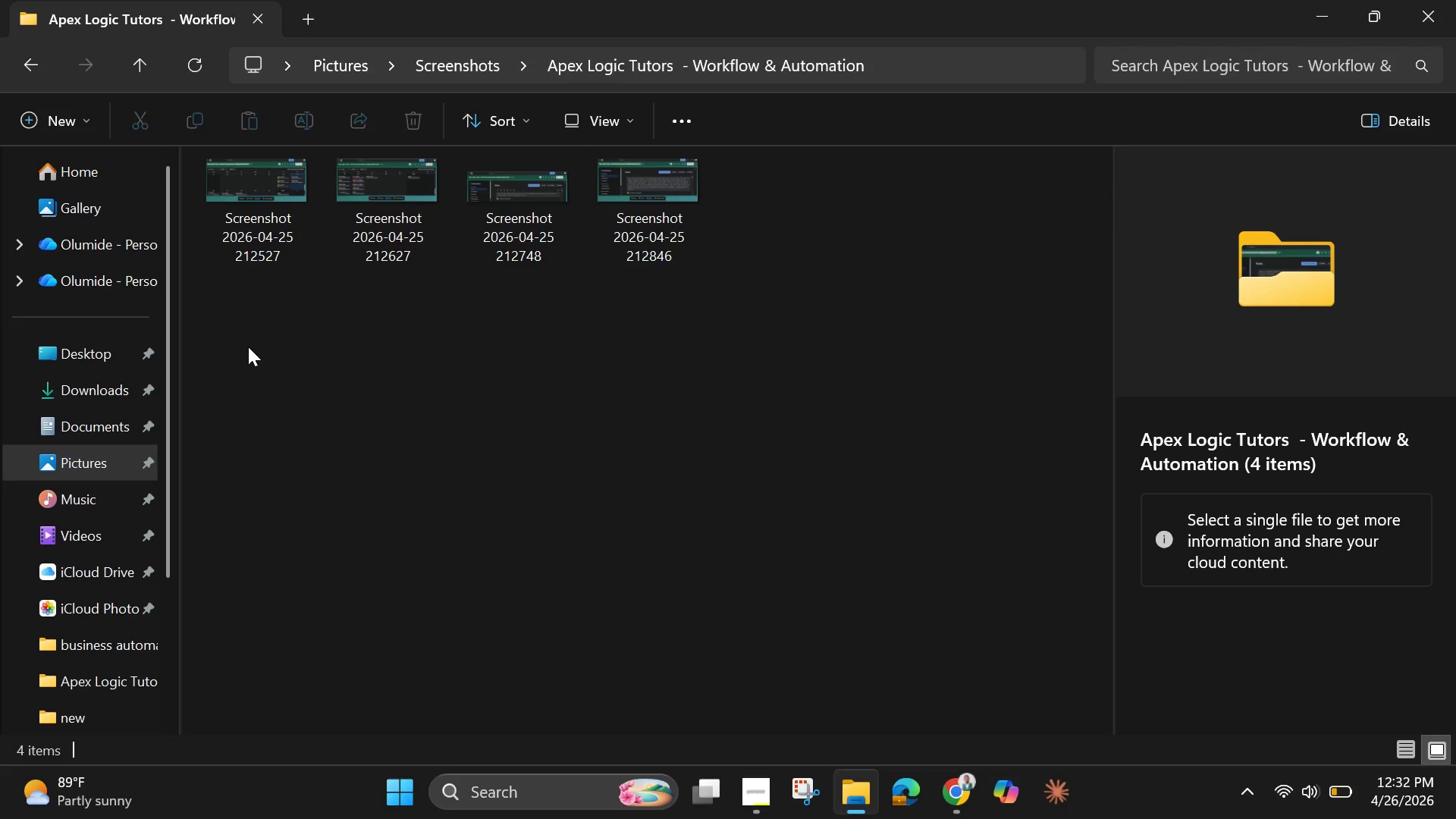 
left_click_drag(start_coordinate=[239, 349], to_coordinate=[718, 192])
 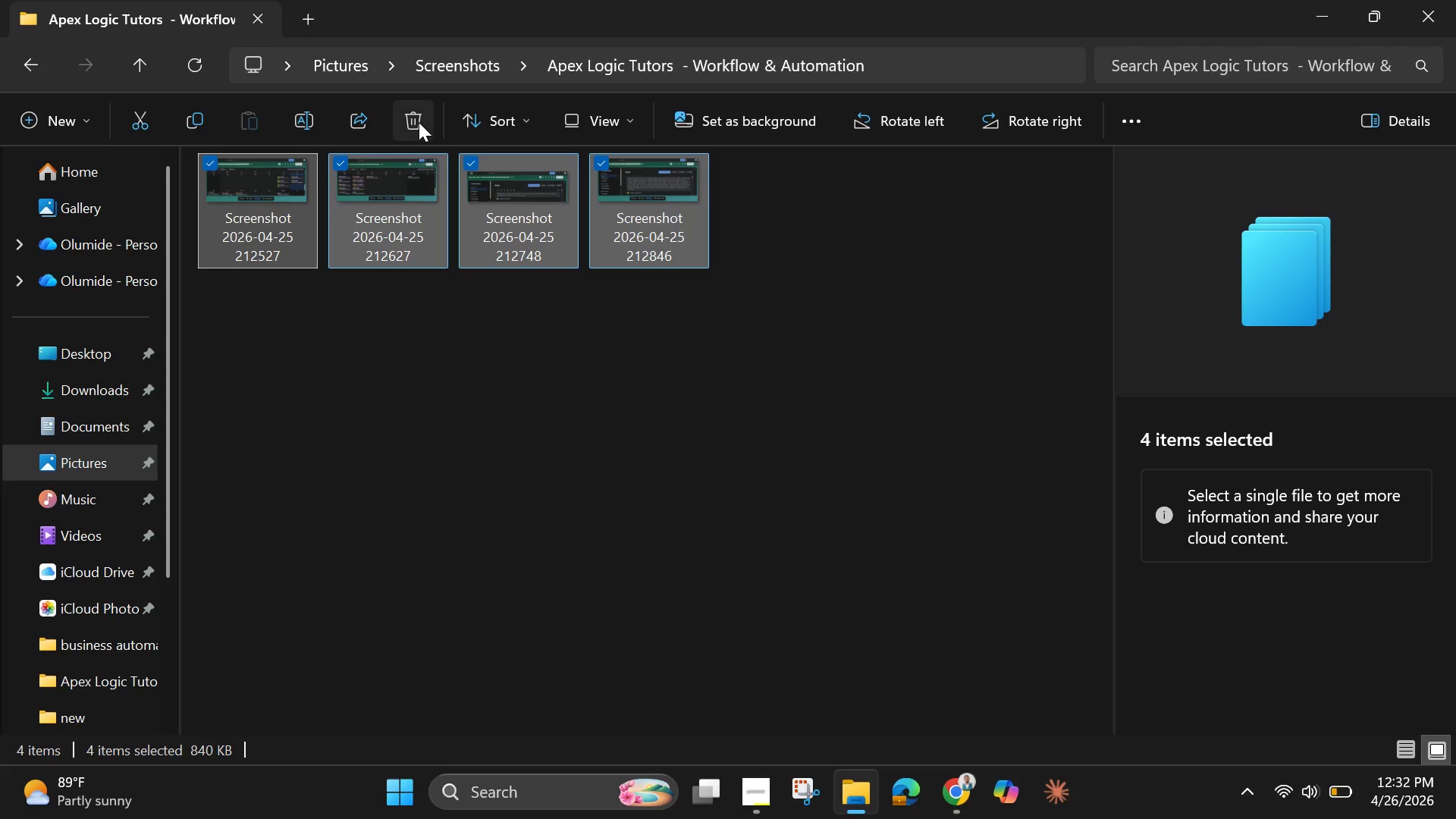 
left_click([419, 122])
 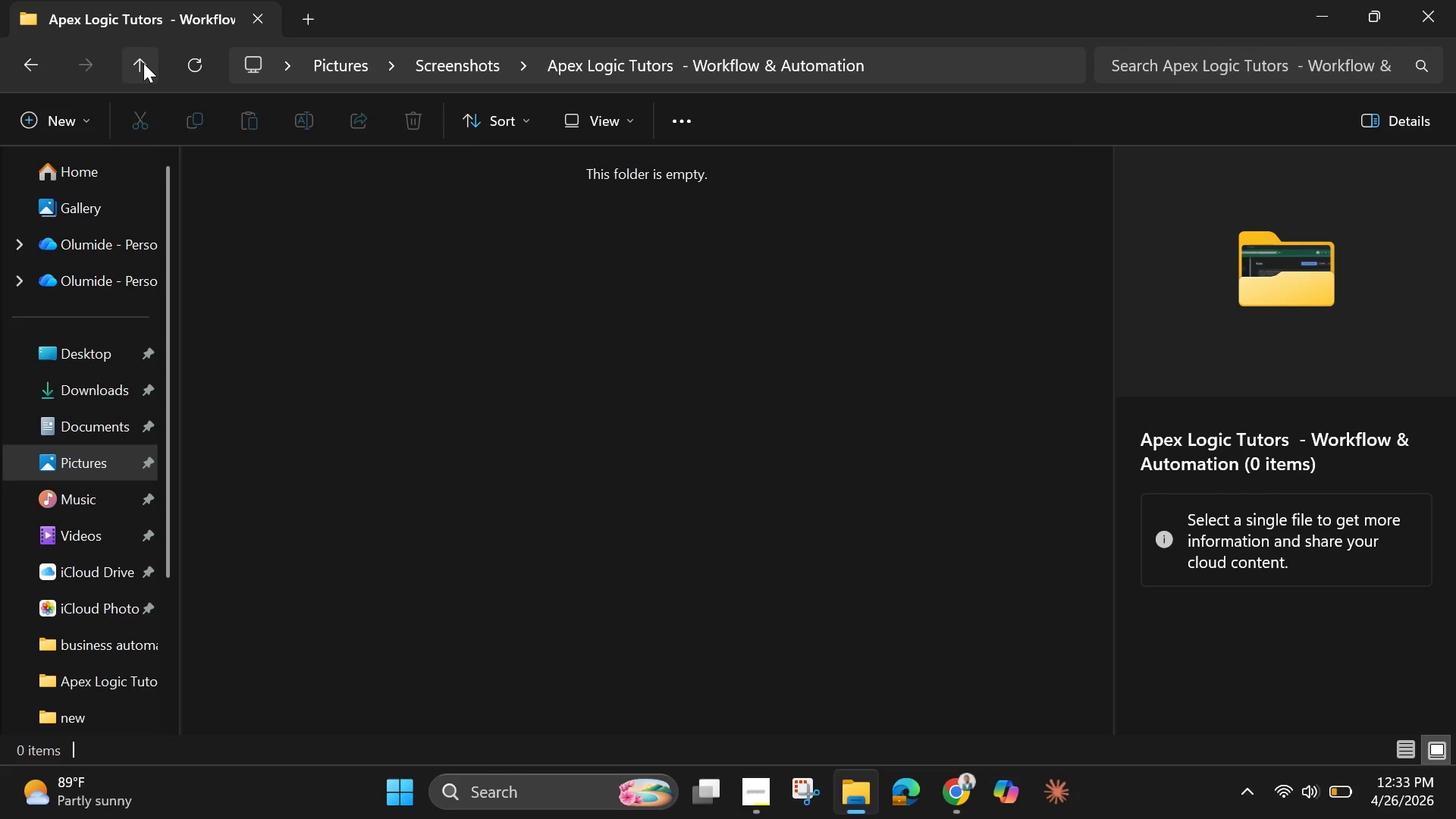 
left_click([143, 63])
 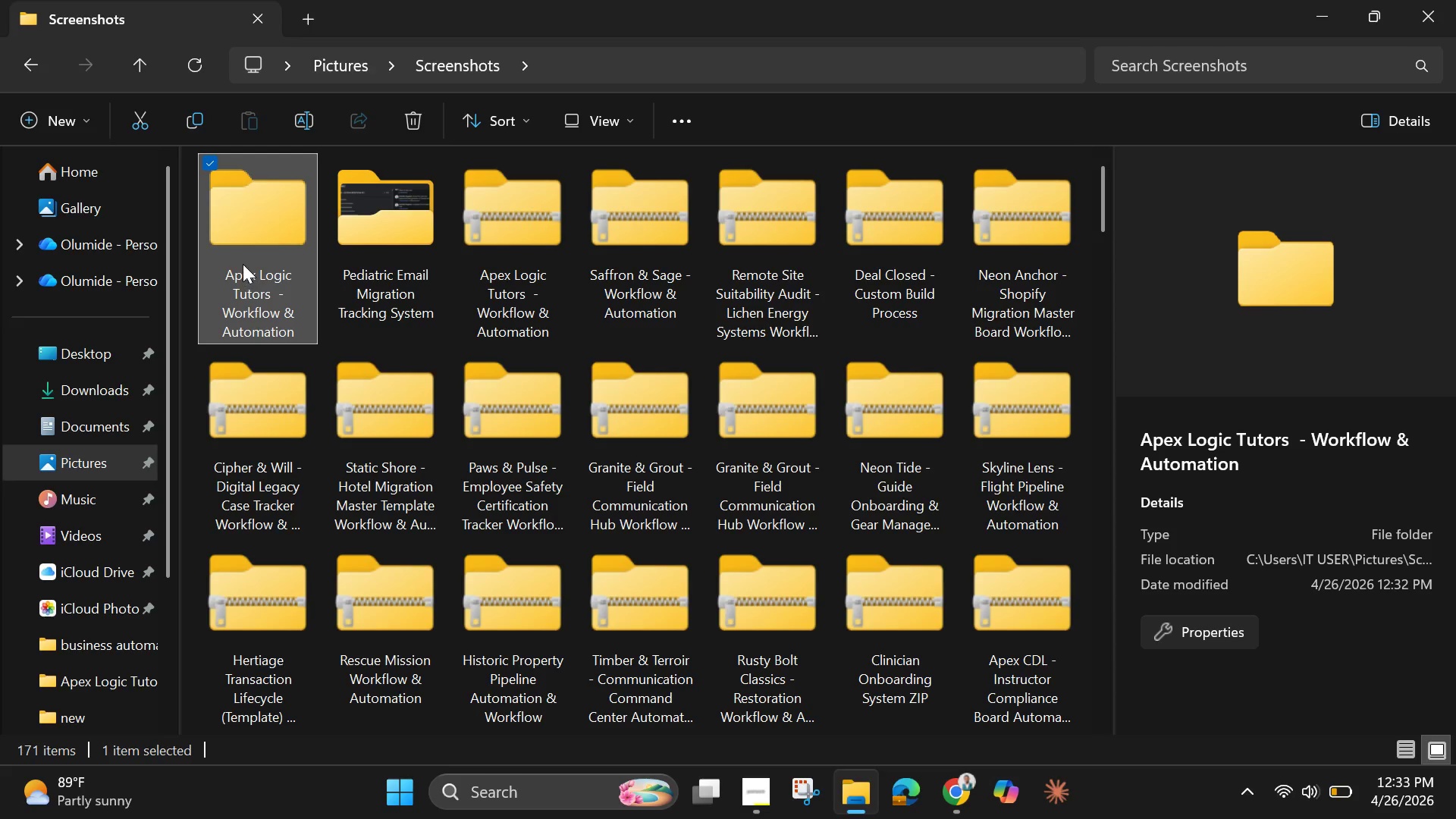 
right_click([243, 264])
 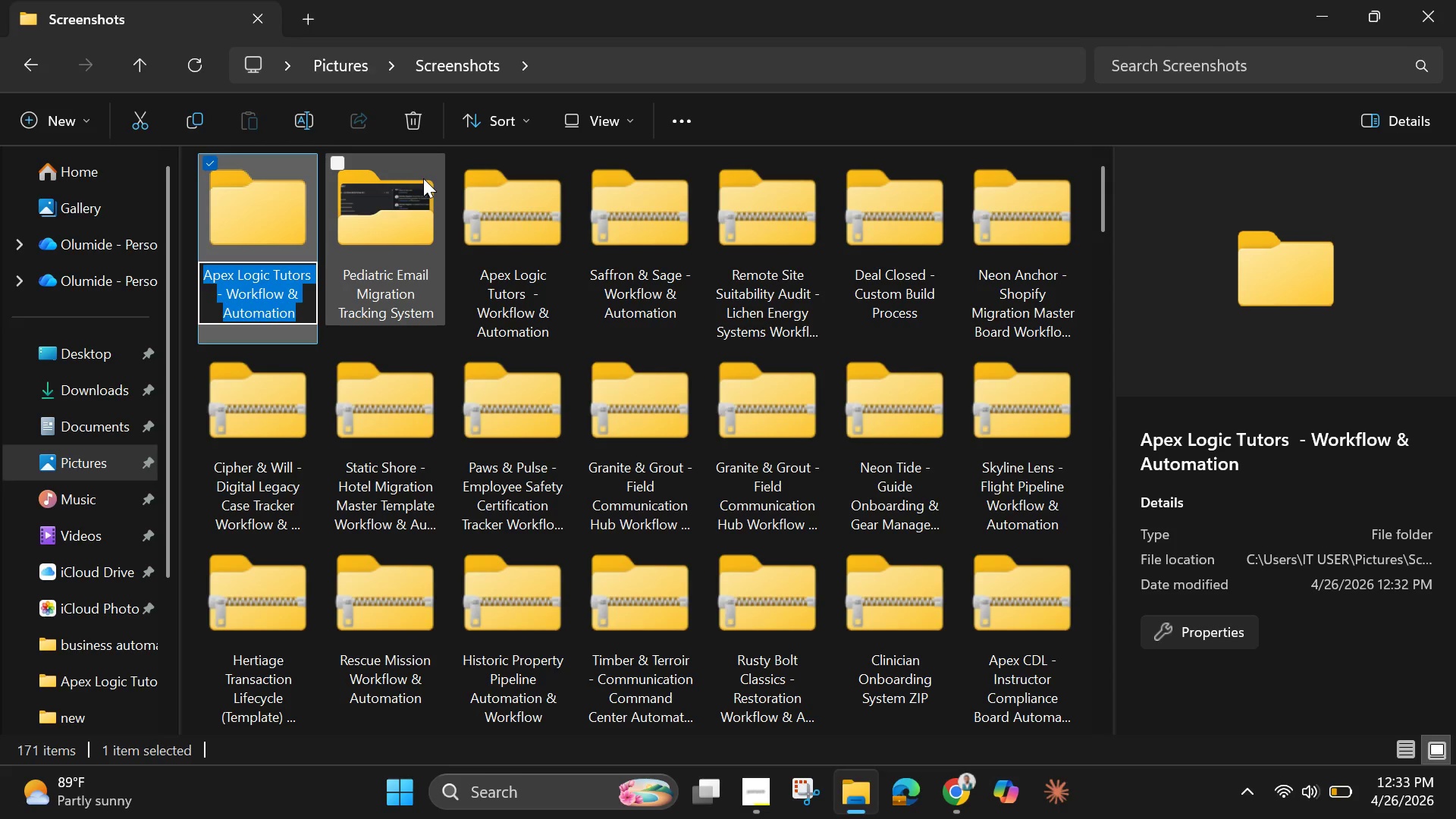 
wait(5.42)
 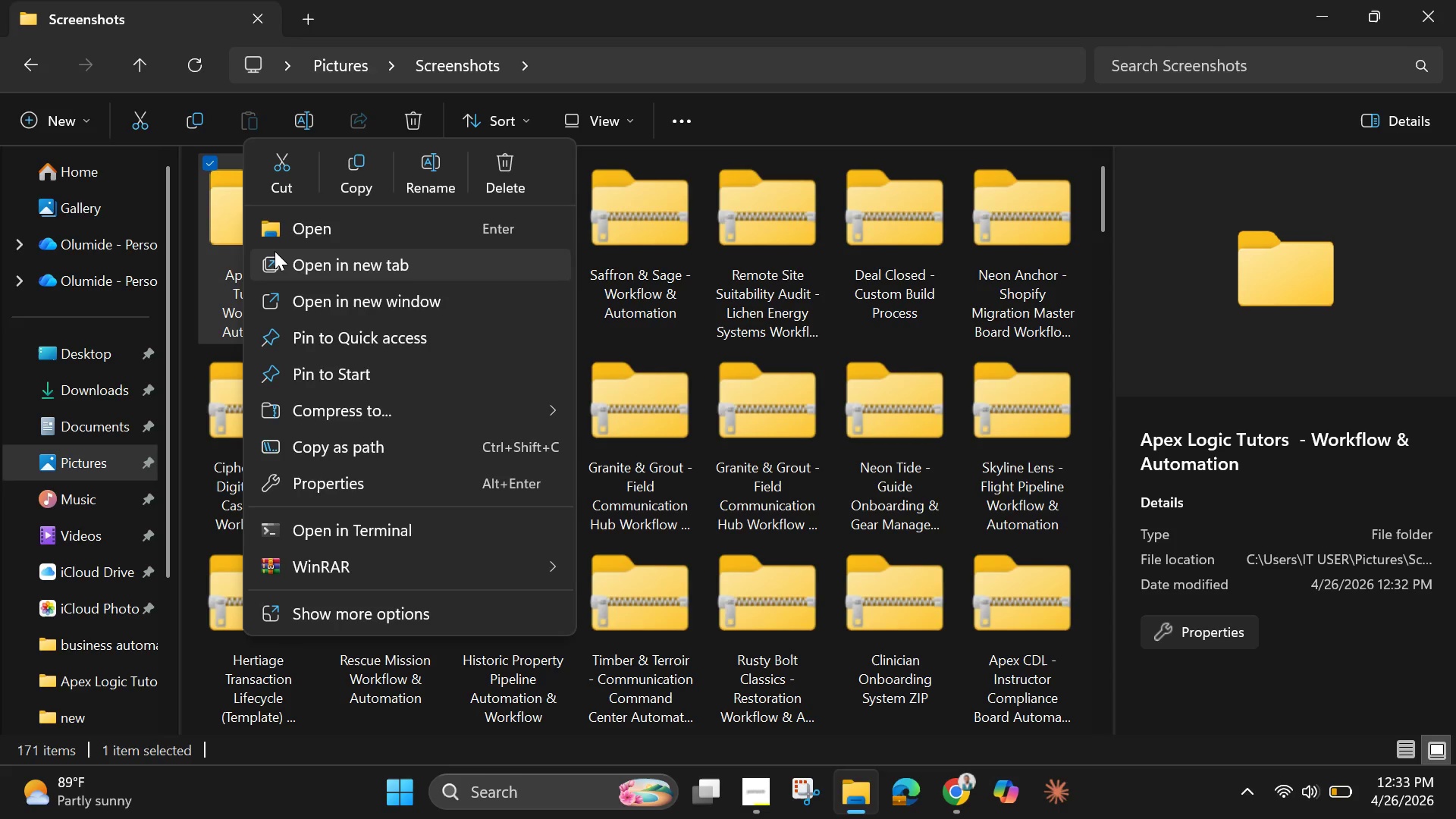 
key(Backspace)
 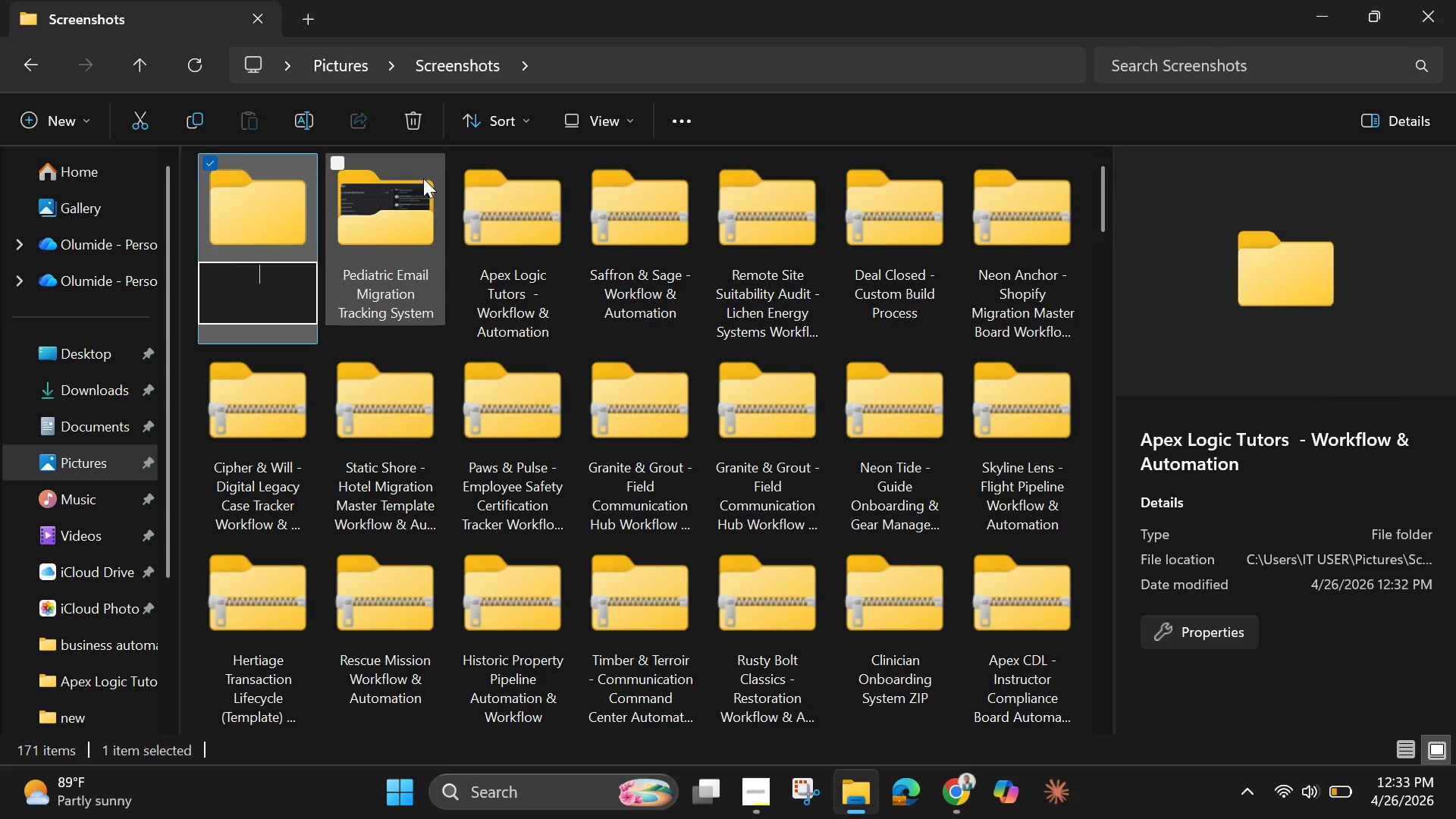 
wait(5.38)
 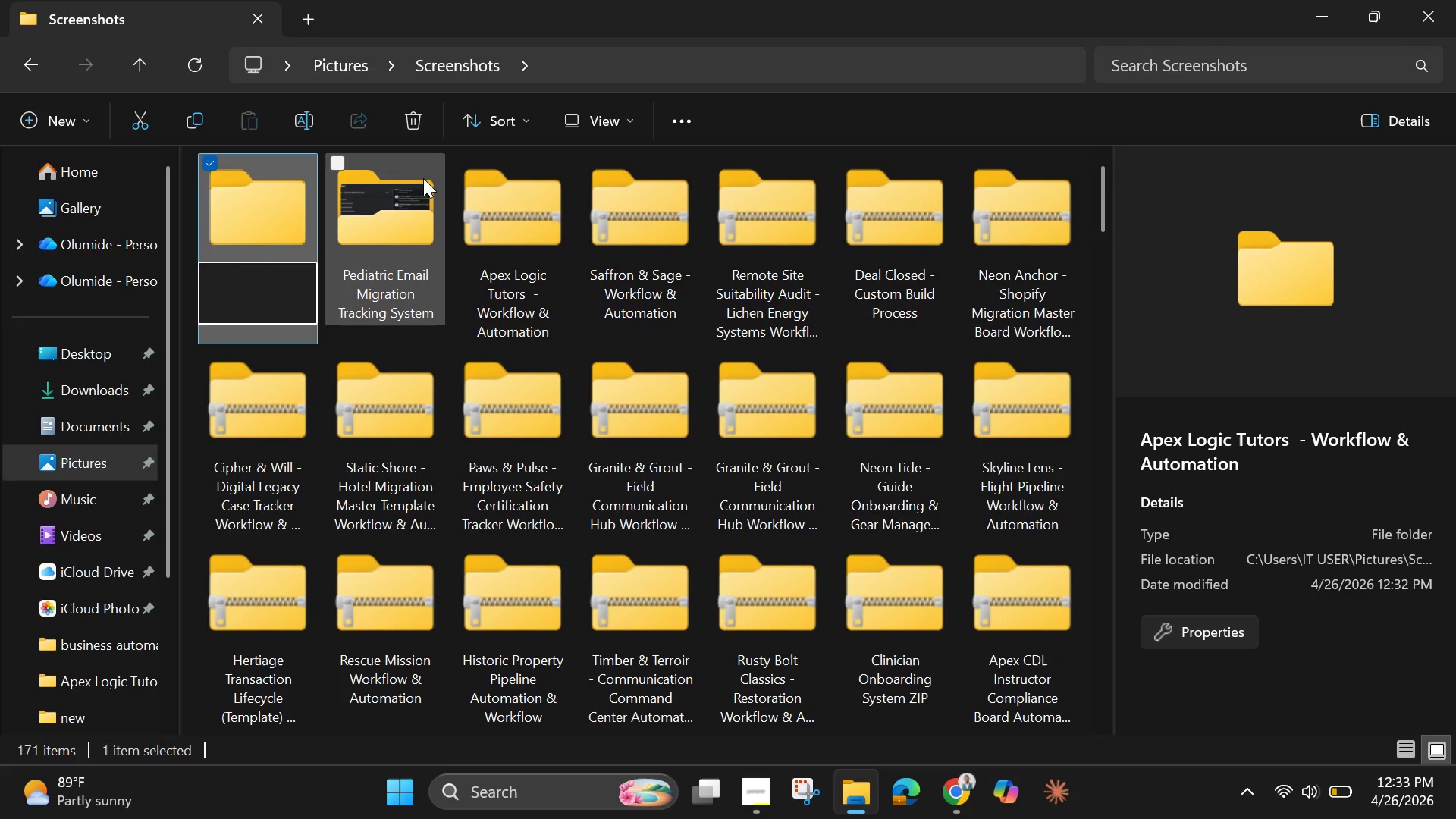 
hold_key(key=ShiftLeft, duration=1.52)
 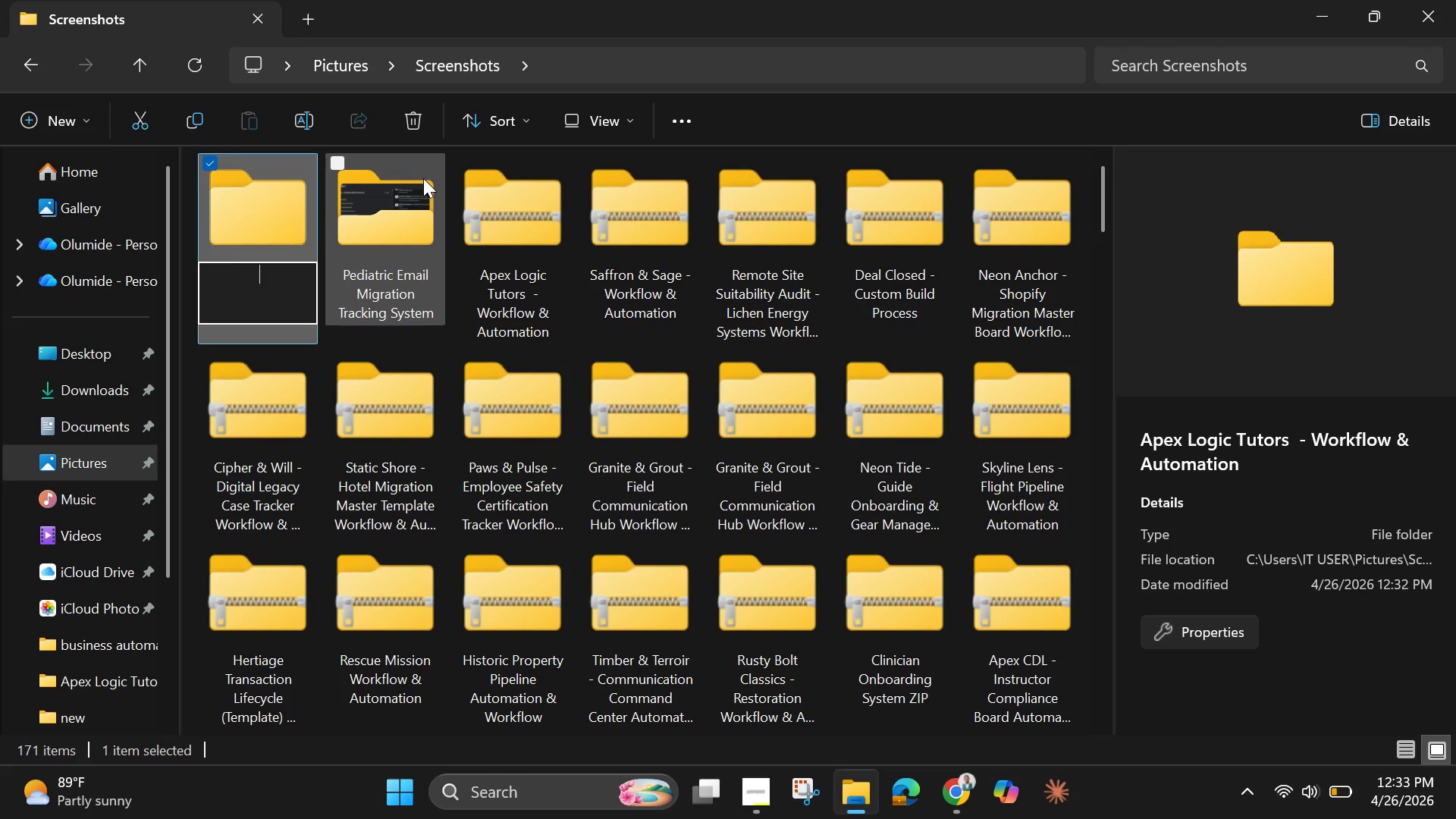 
type(Partner Onboarding)
 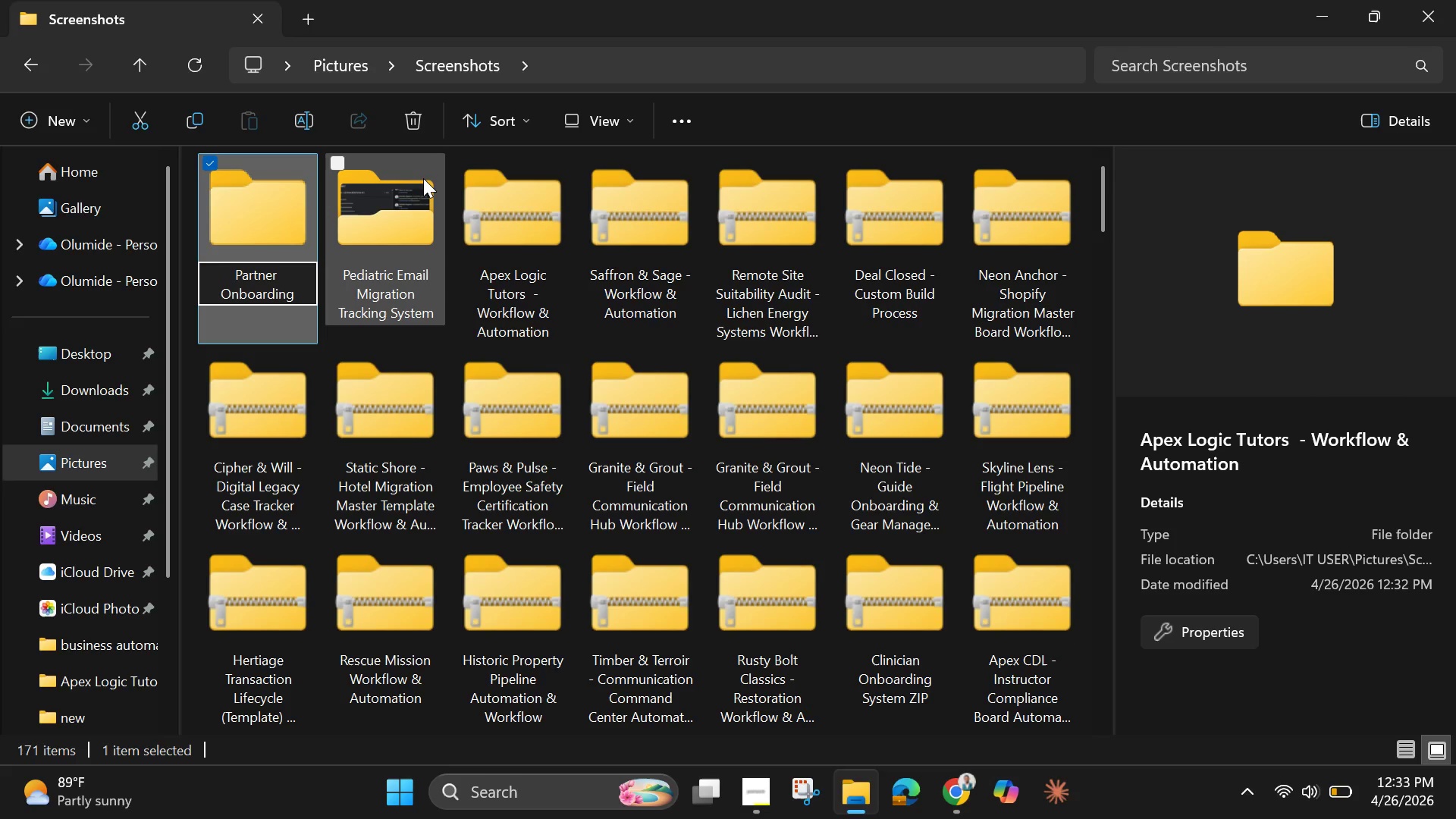 
key(Enter)
 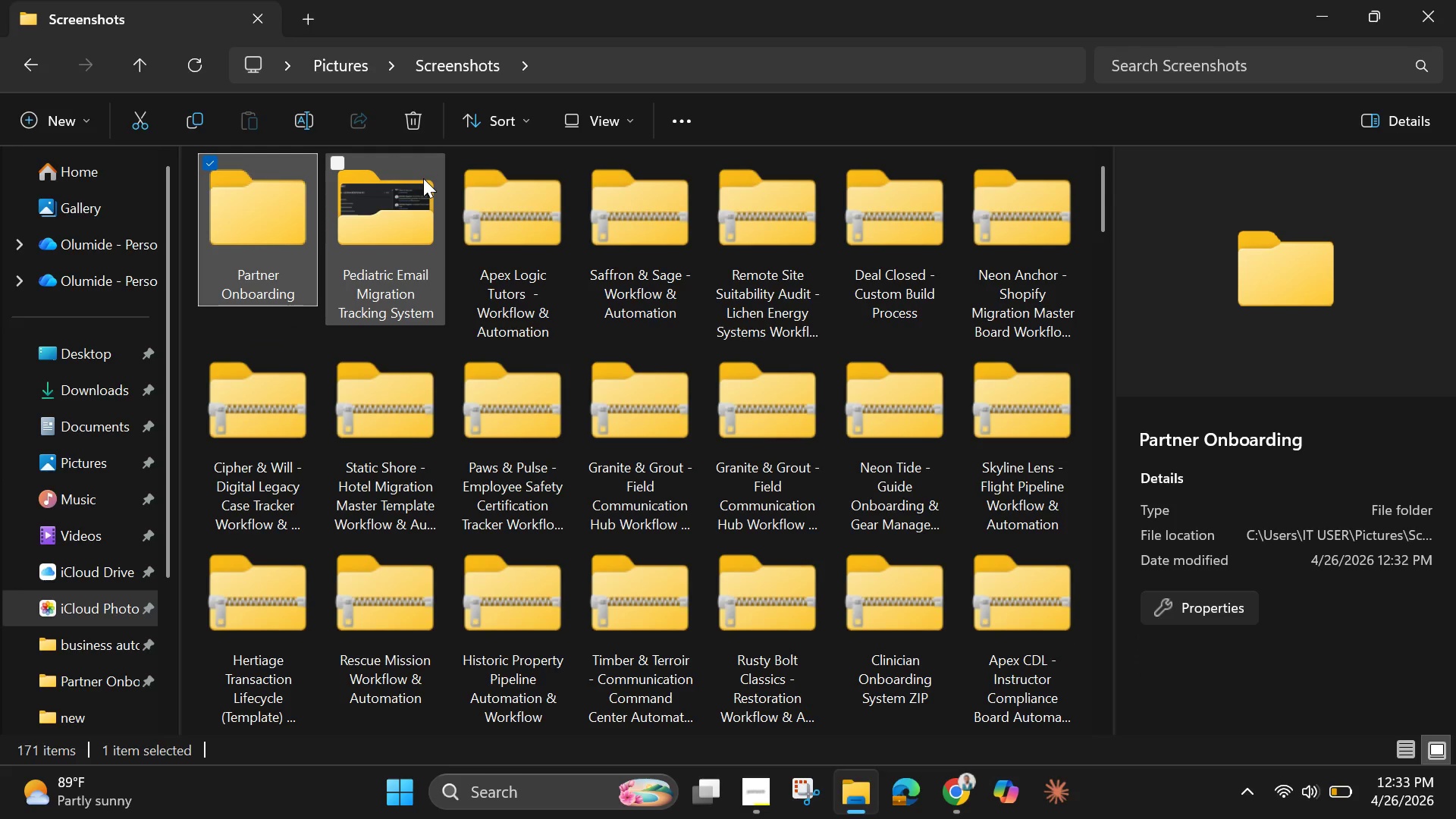 
wait(27.2)
 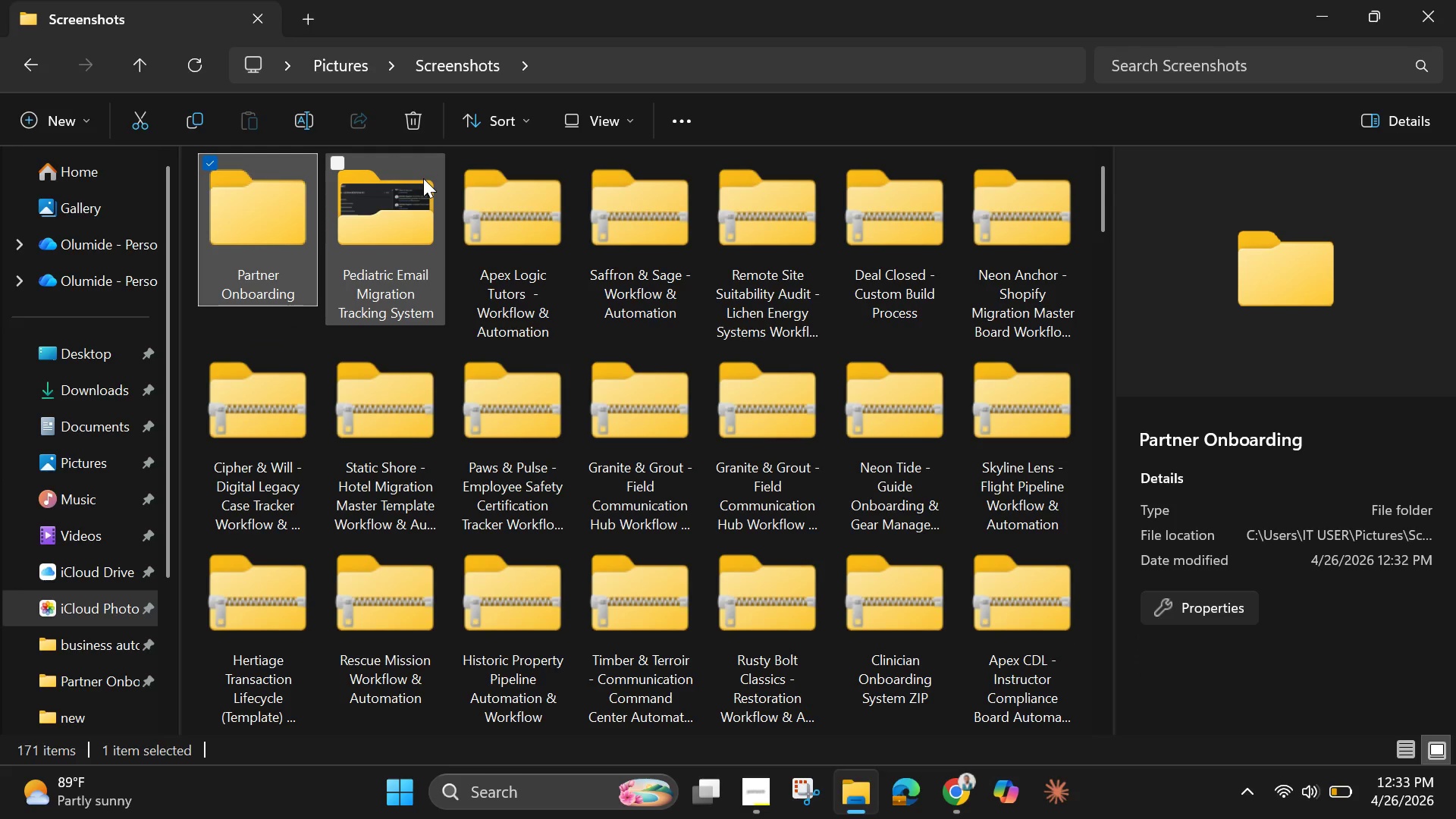 
left_click([1322, 12])
 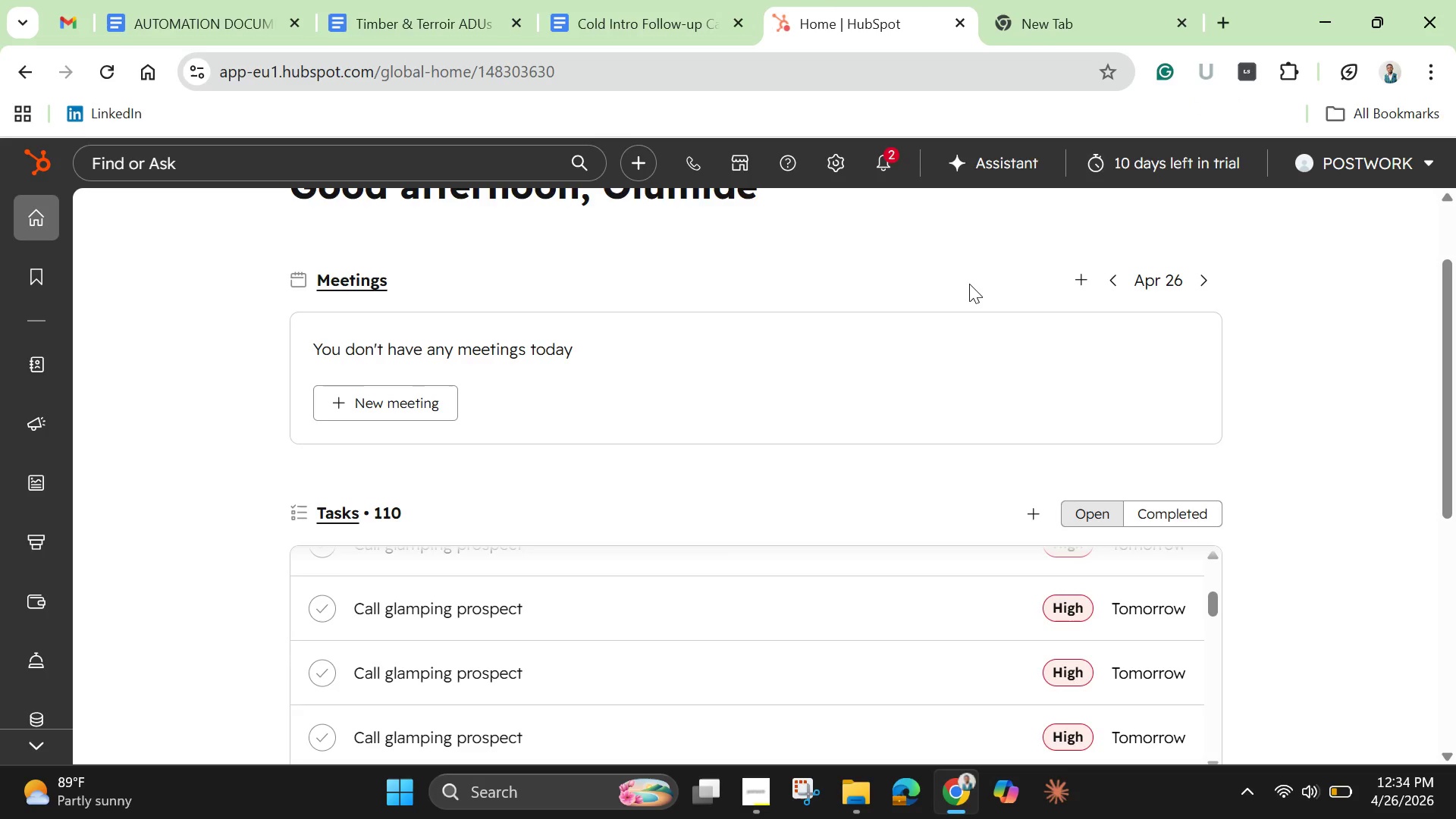 
wait(17.91)
 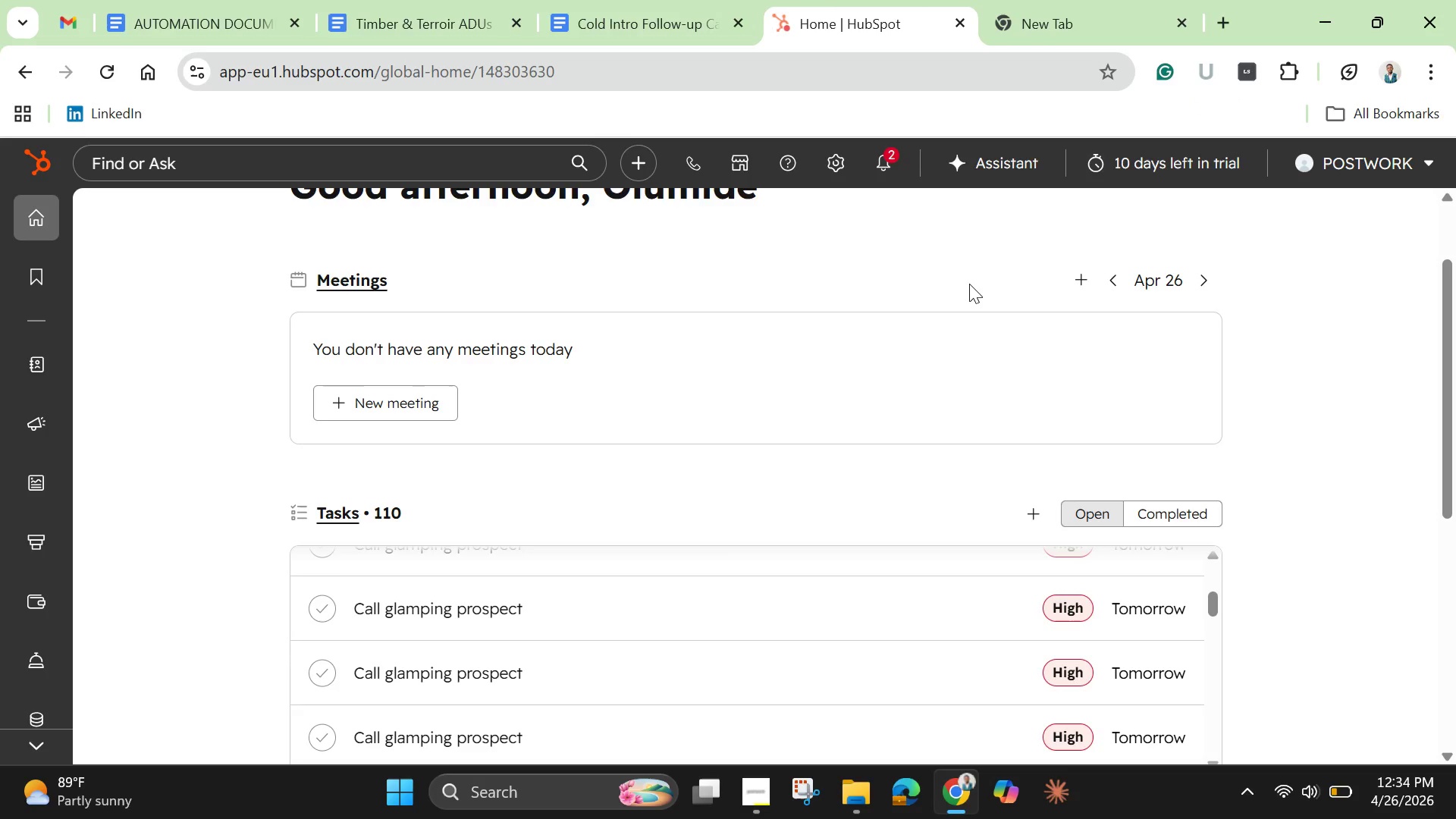 
scroll: coordinate [27, 659], scroll_direction: down, amount: 4.0
 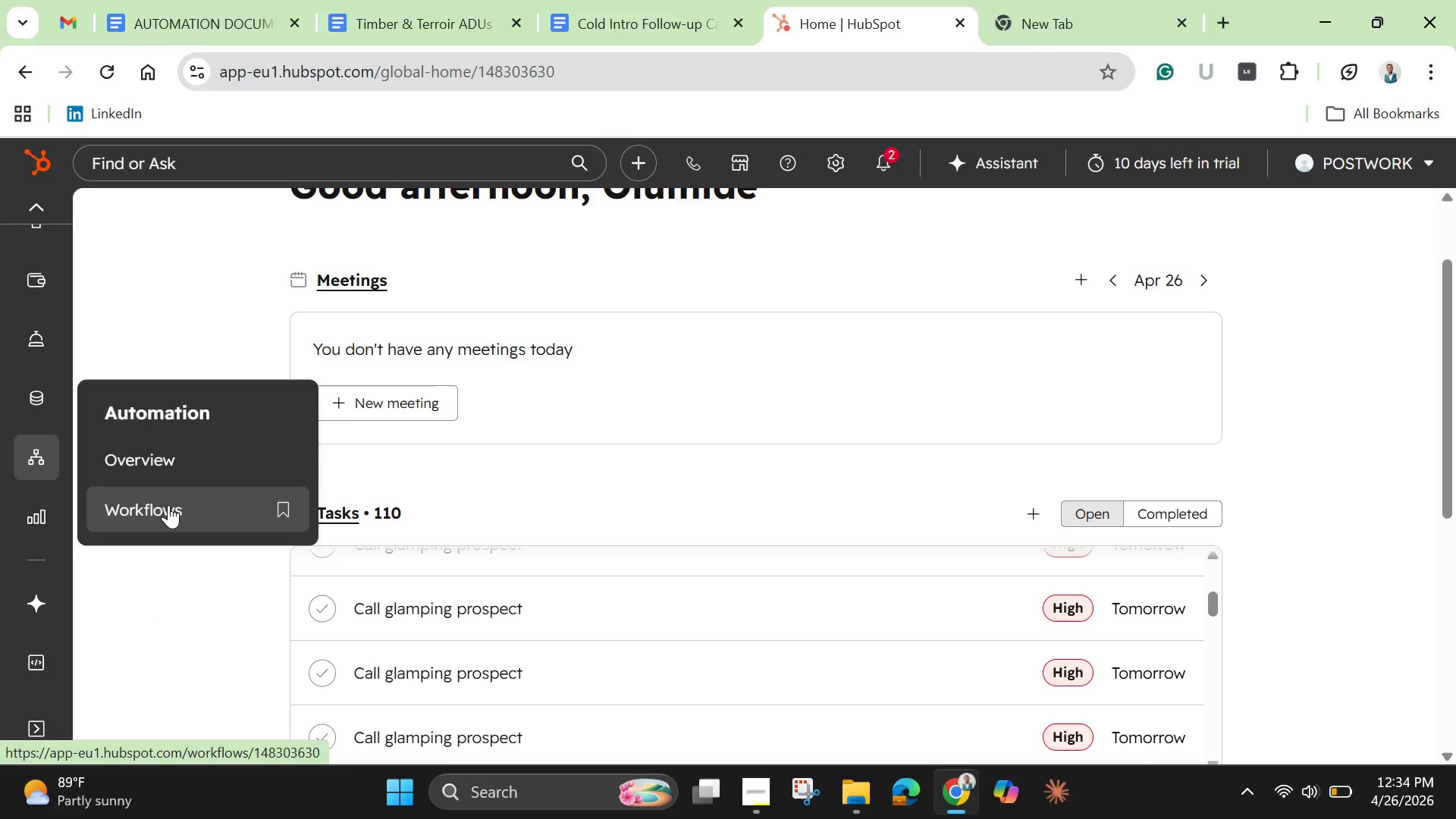 
wait(6.48)
 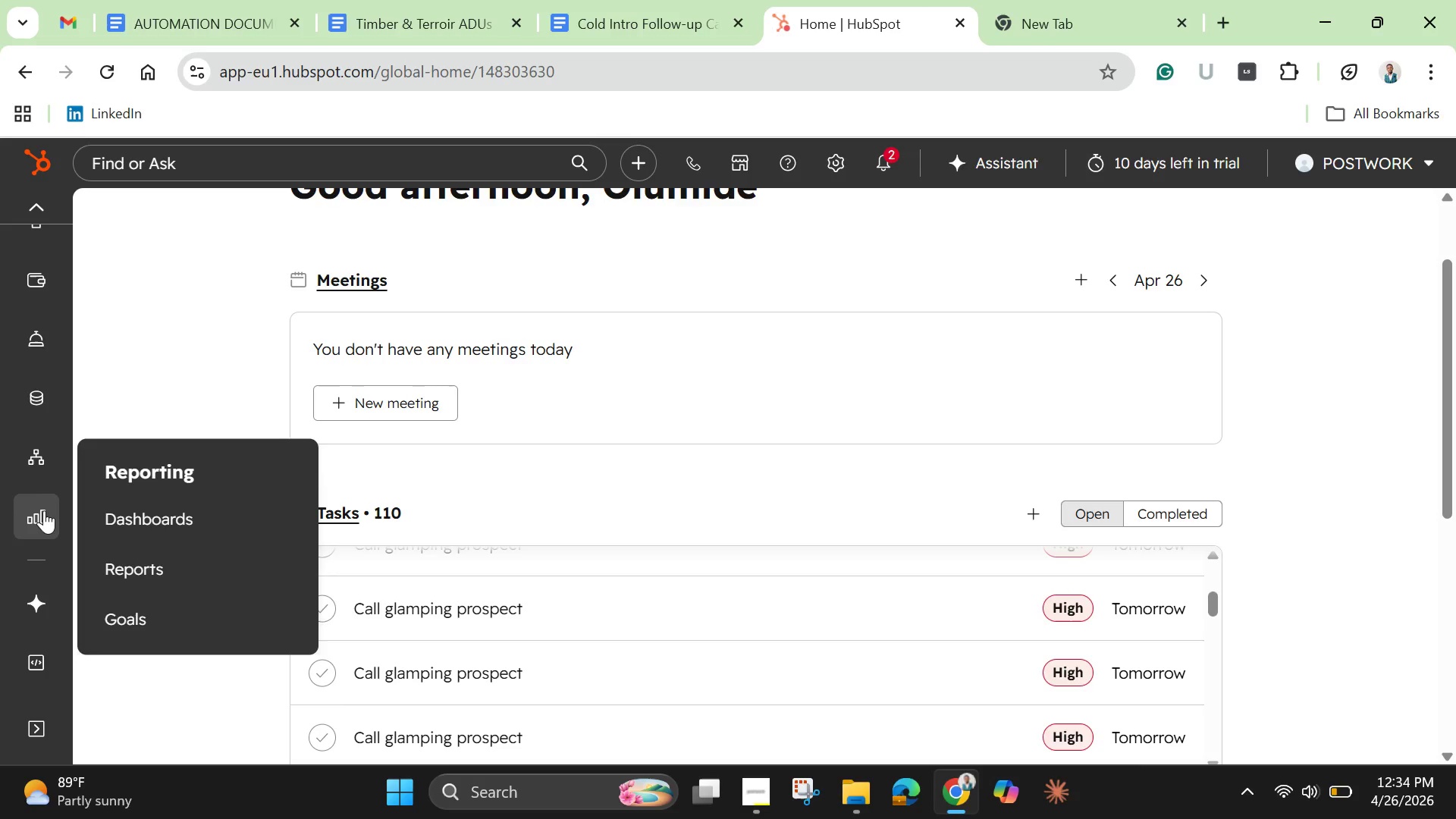 
left_click([168, 505])
 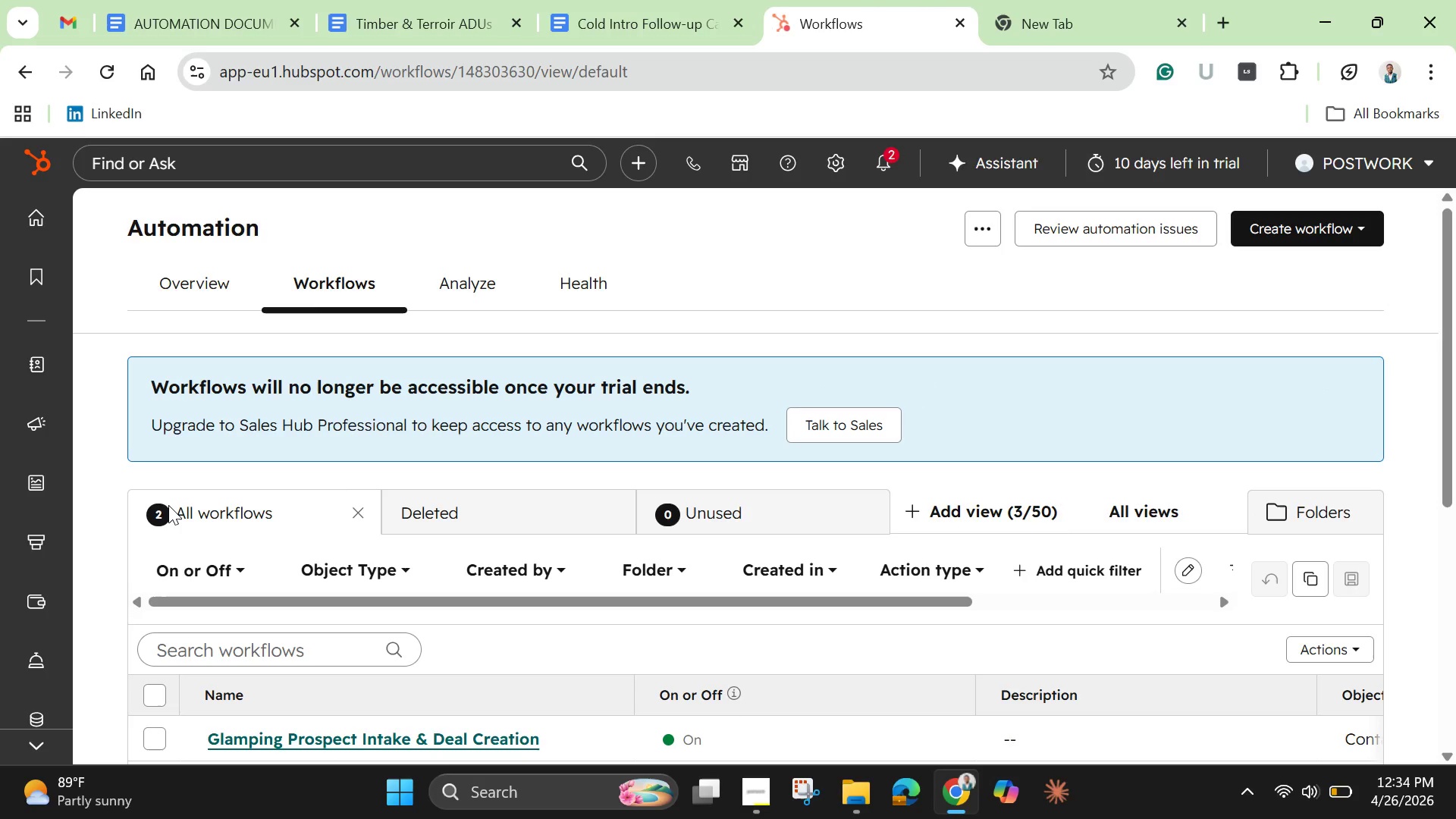 
wait(12.94)
 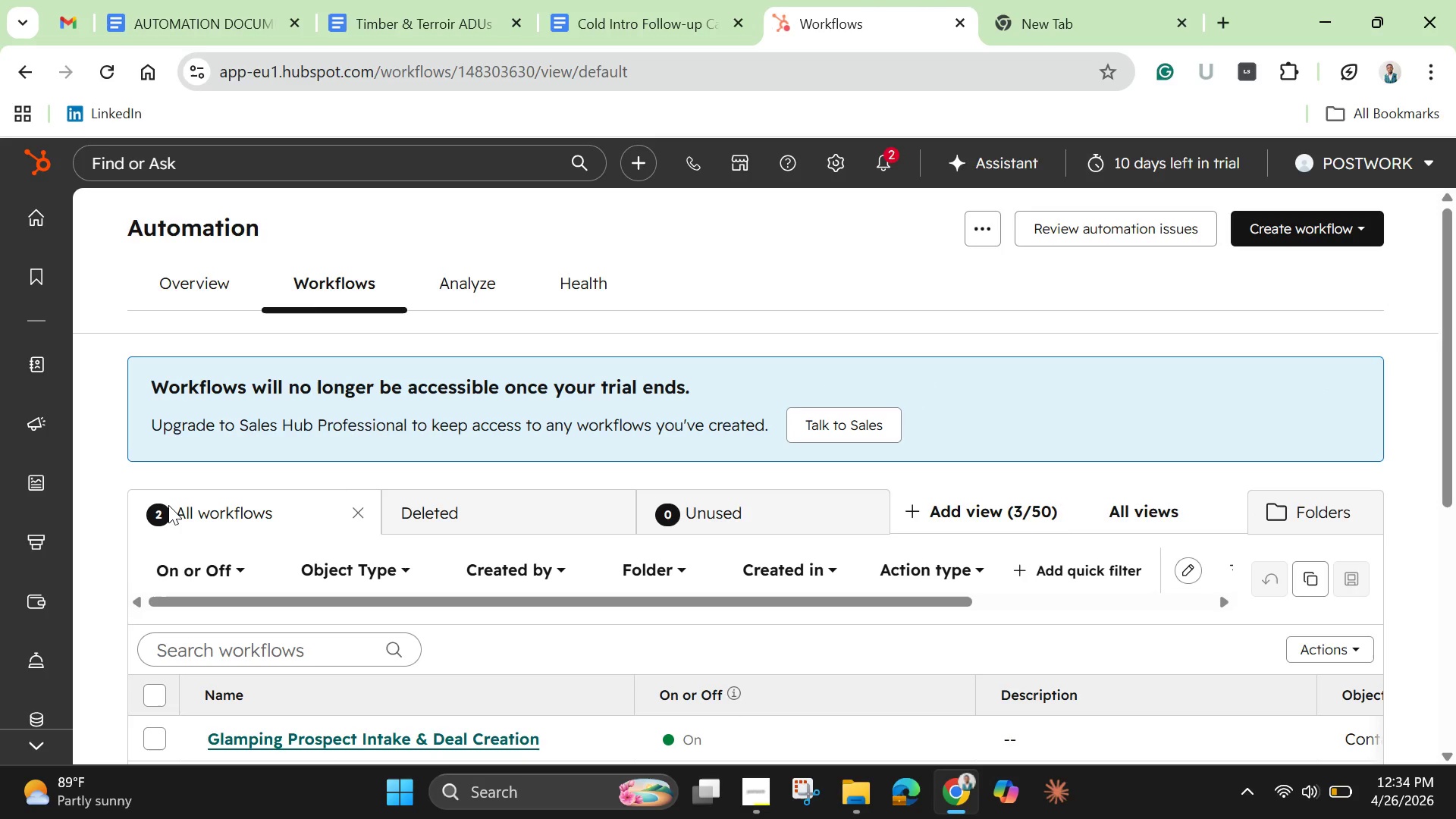 
scroll: coordinate [637, 469], scroll_direction: down, amount: 2.0
 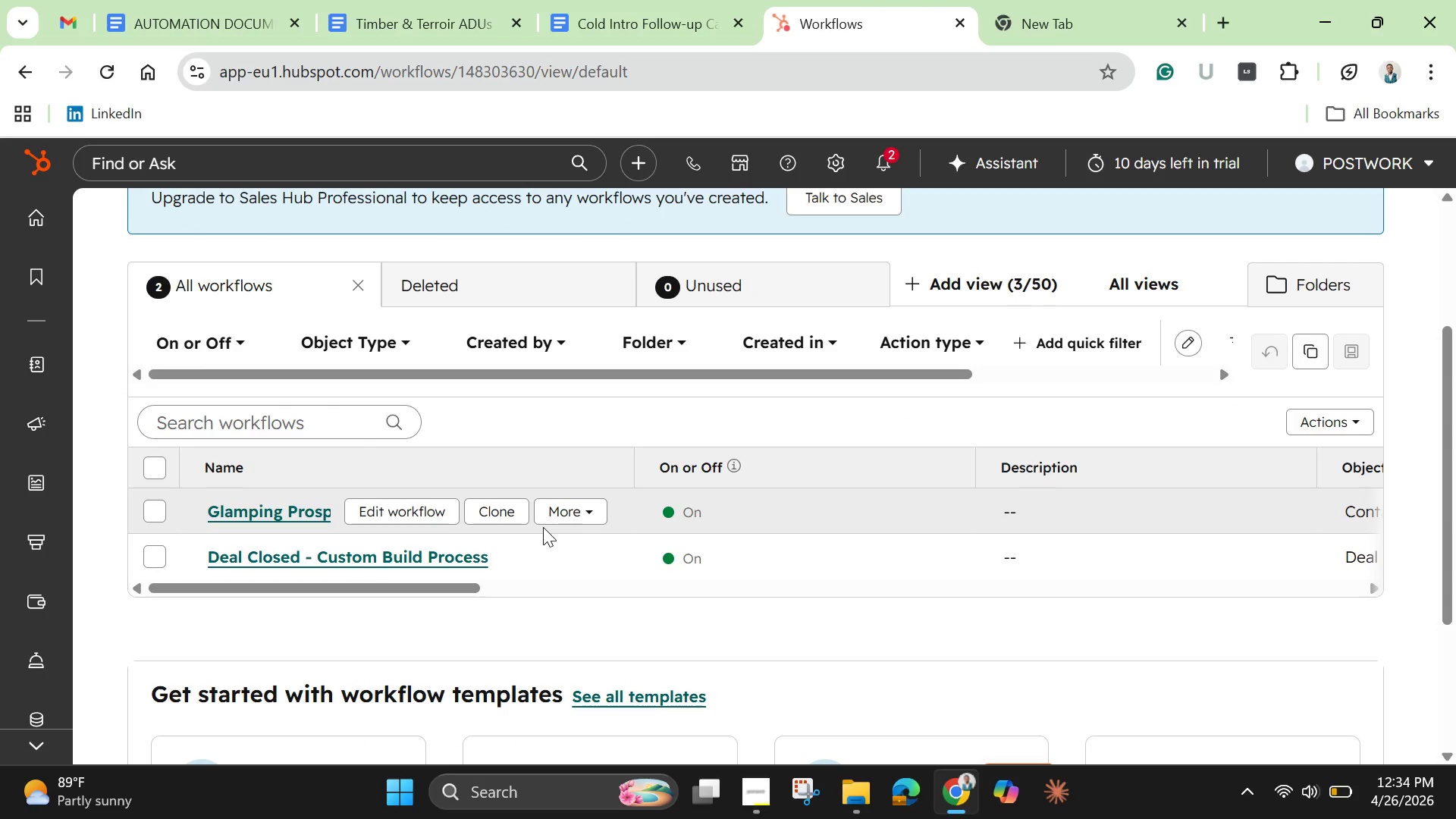 
scroll: coordinate [543, 527], scroll_direction: up, amount: 3.0
 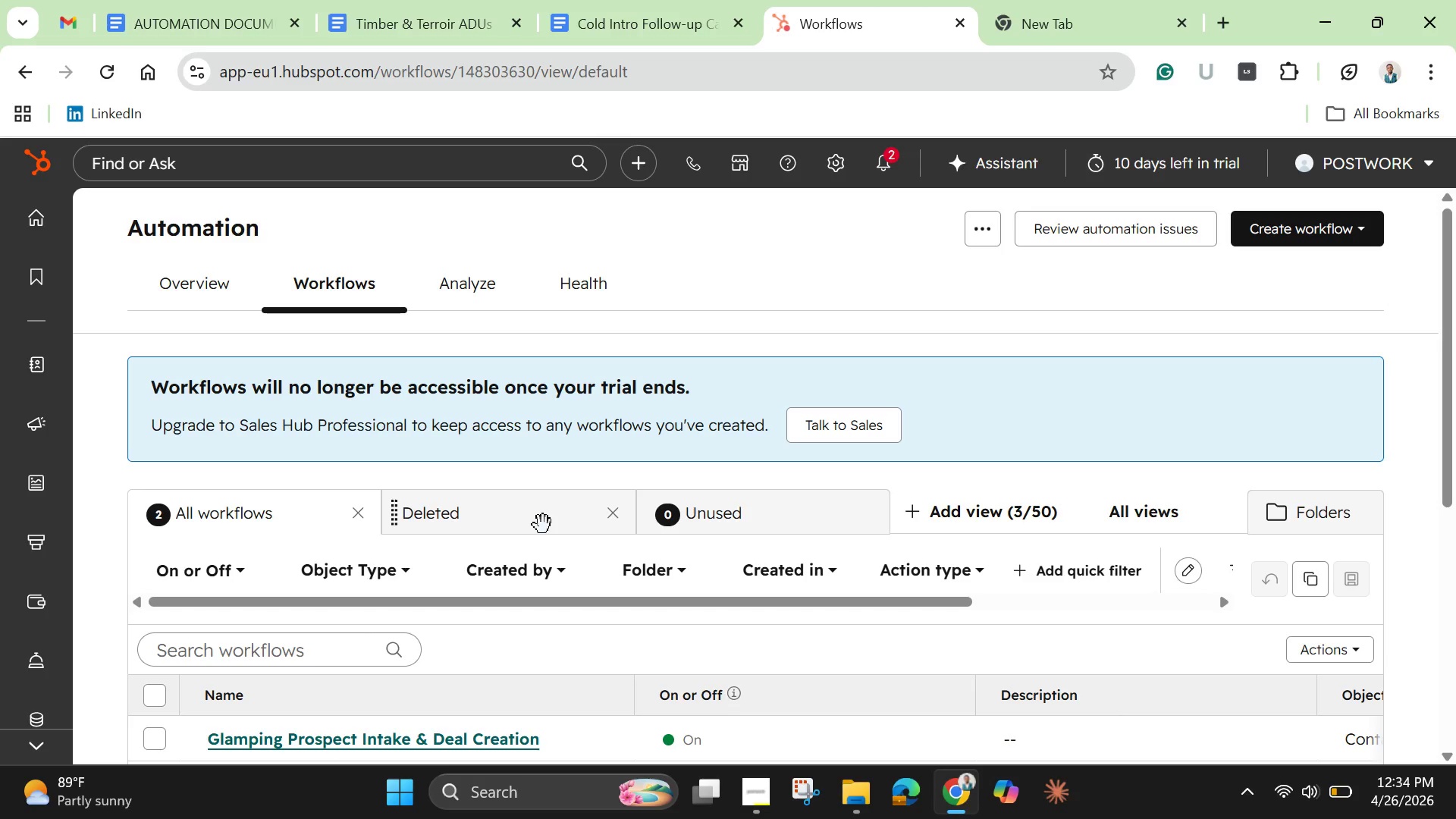 
wait(18.52)
 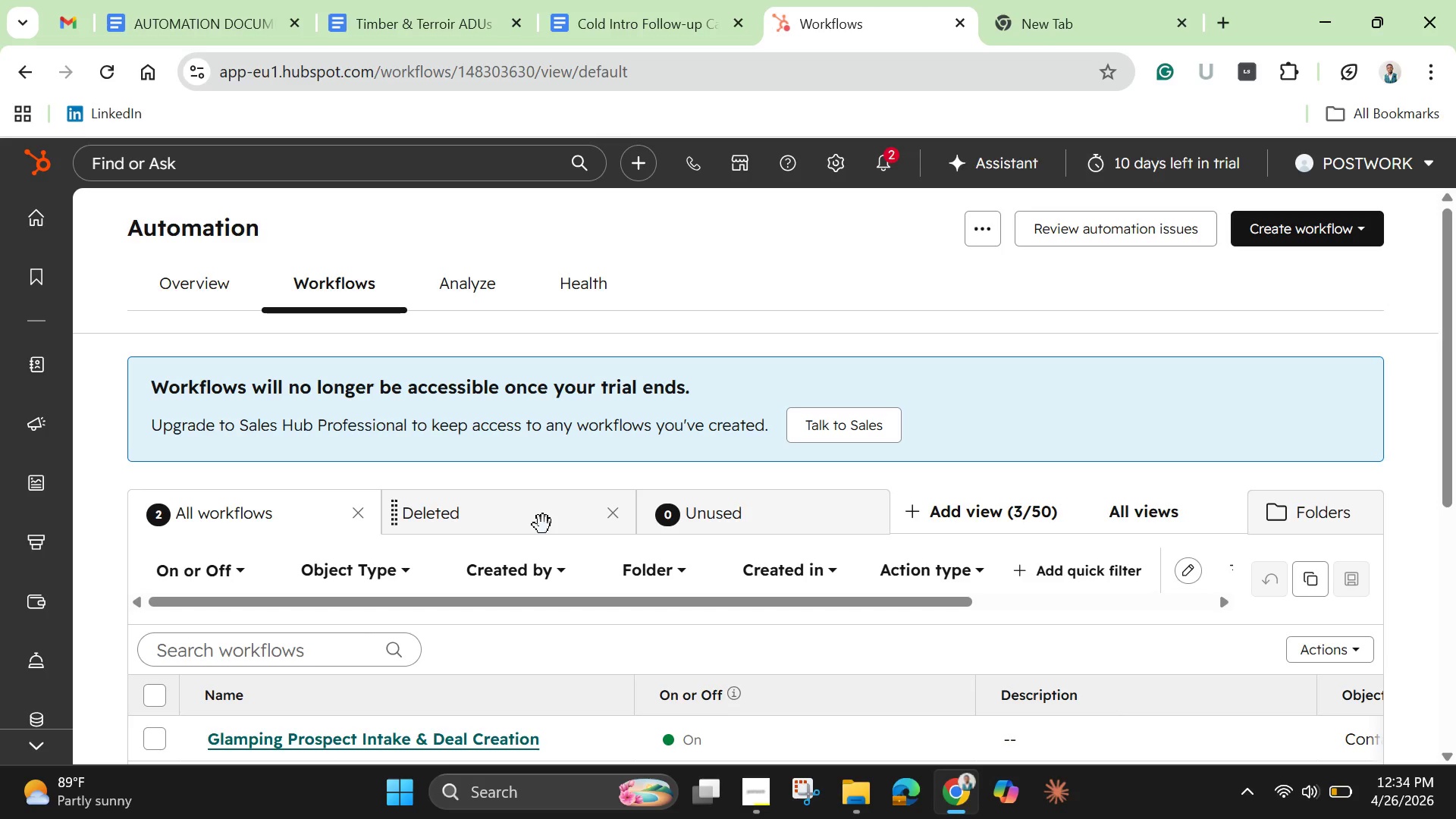 
scroll: coordinate [571, 599], scroll_direction: down, amount: 1.0
 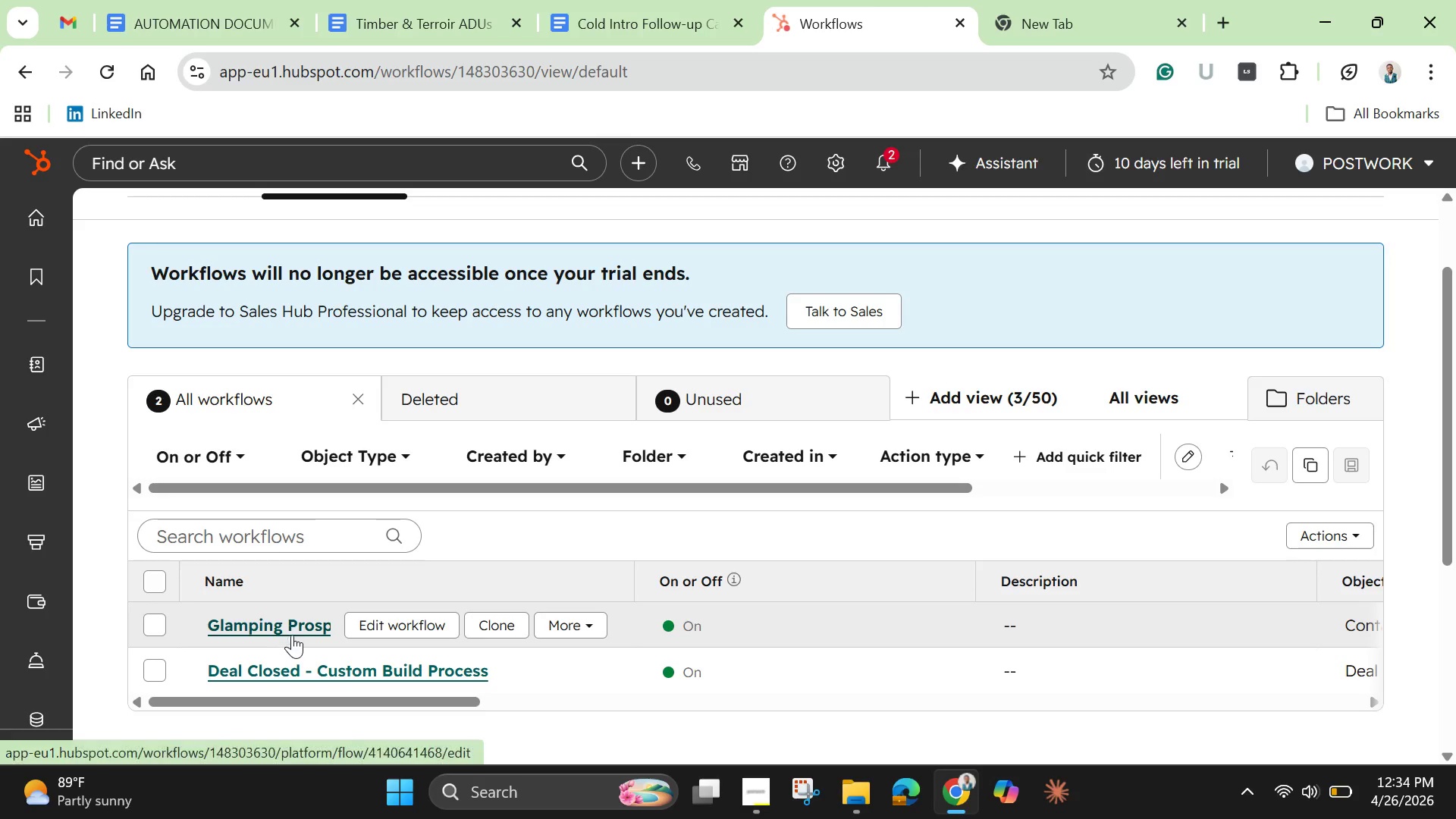 
left_click([295, 629])
 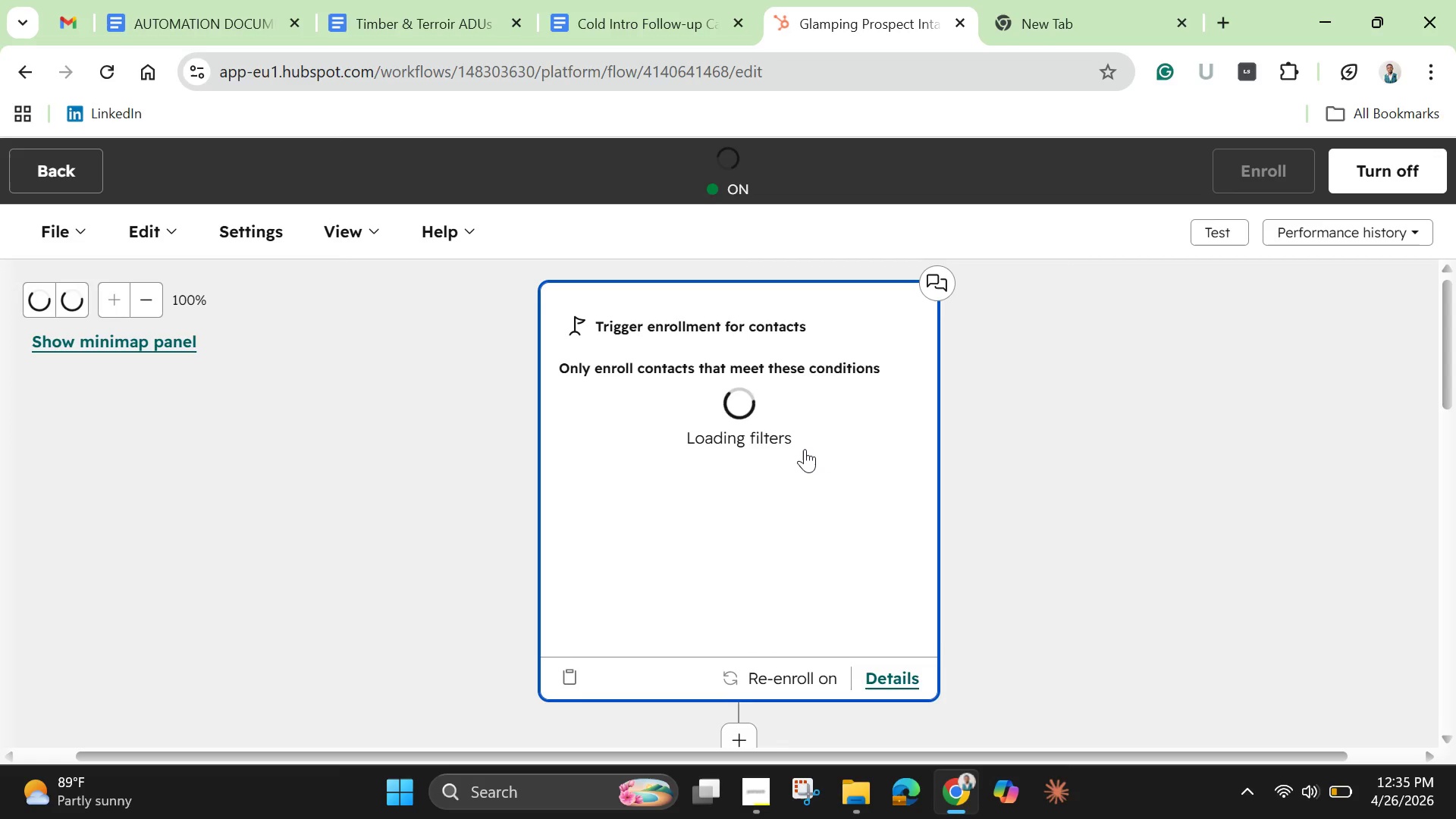 
wait(11.78)
 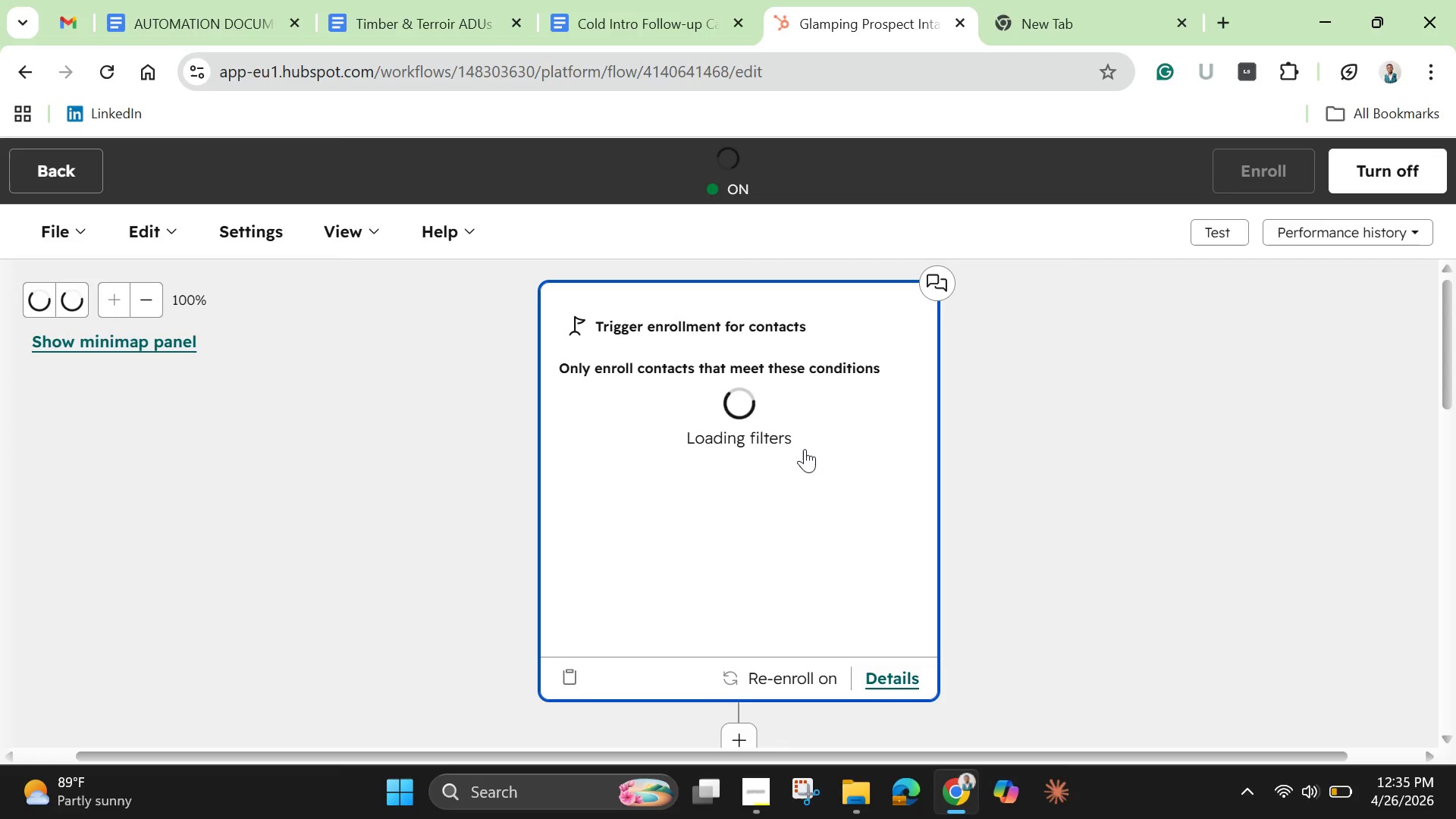 
scroll: coordinate [808, 469], scroll_direction: down, amount: 8.0
 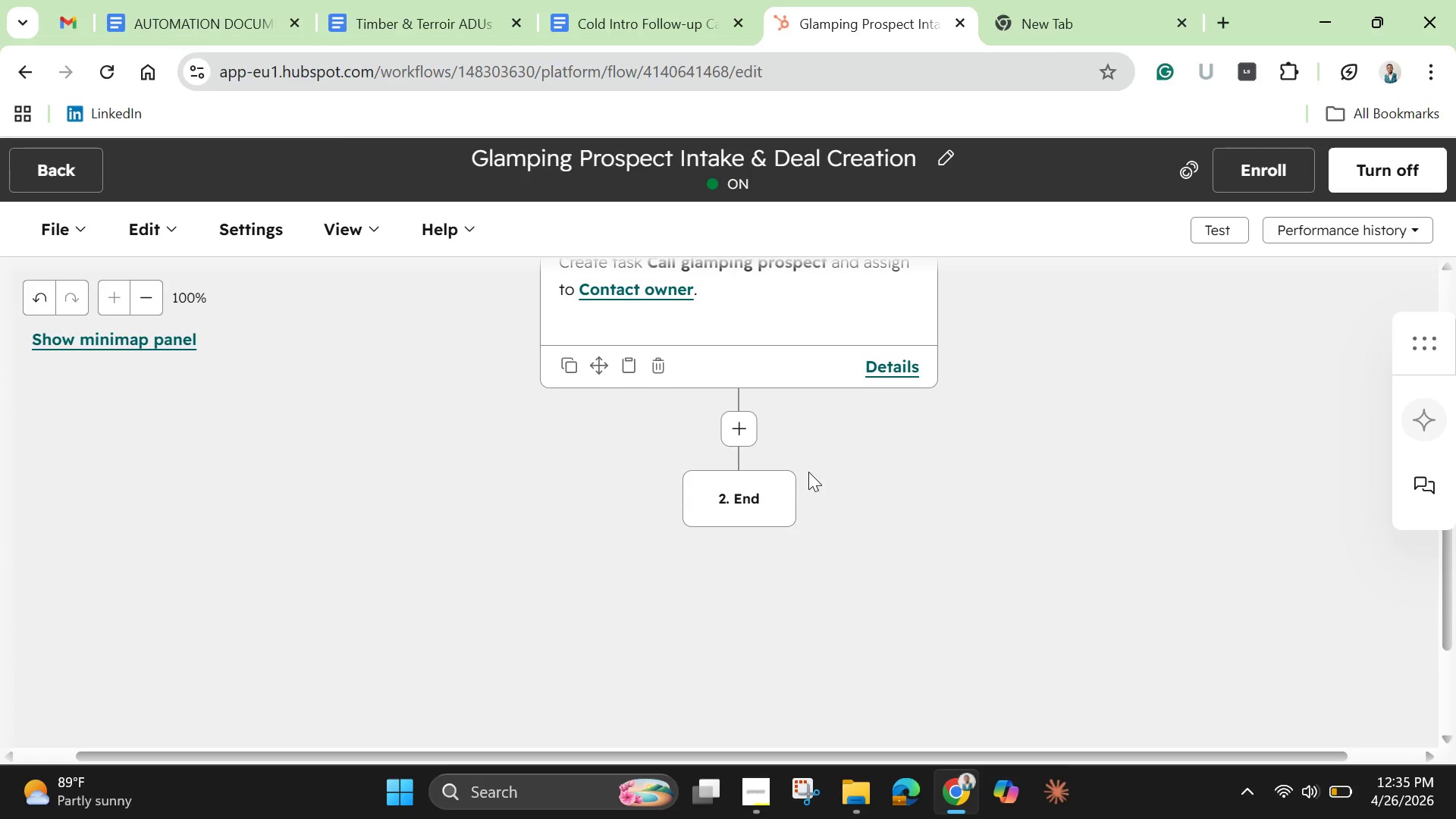 